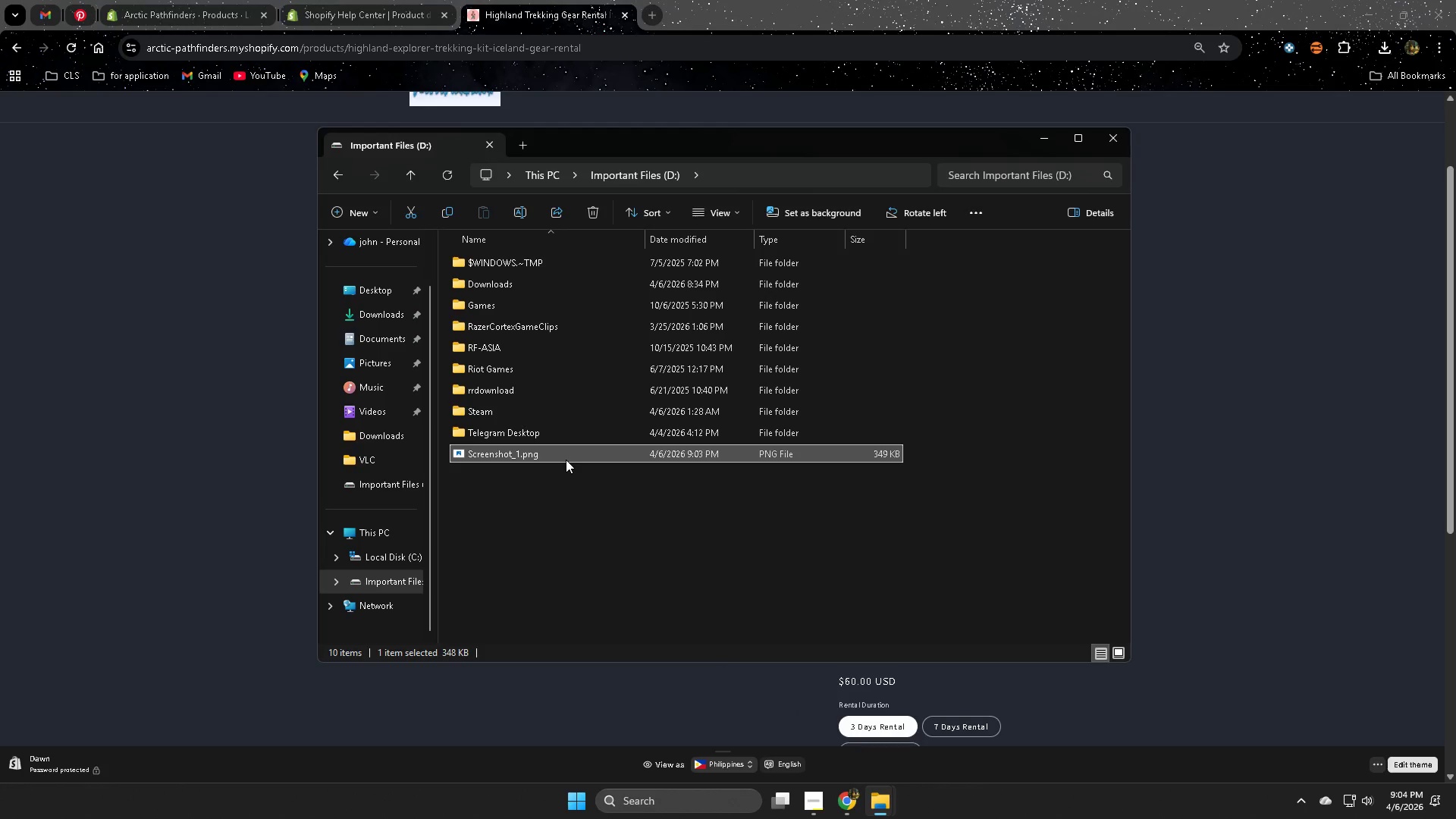 
key(Control+Delete)
 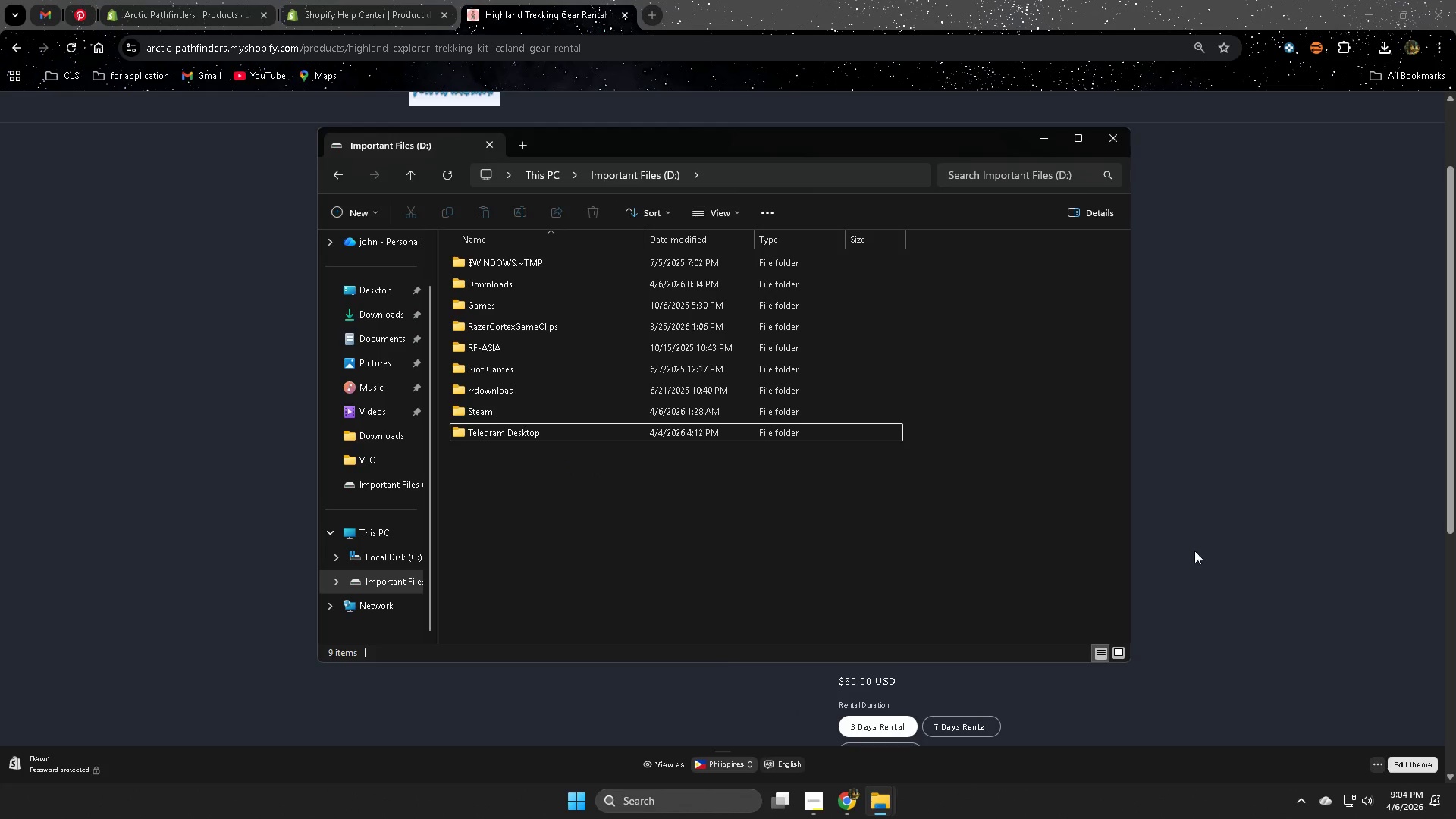 
left_click([1190, 537])
 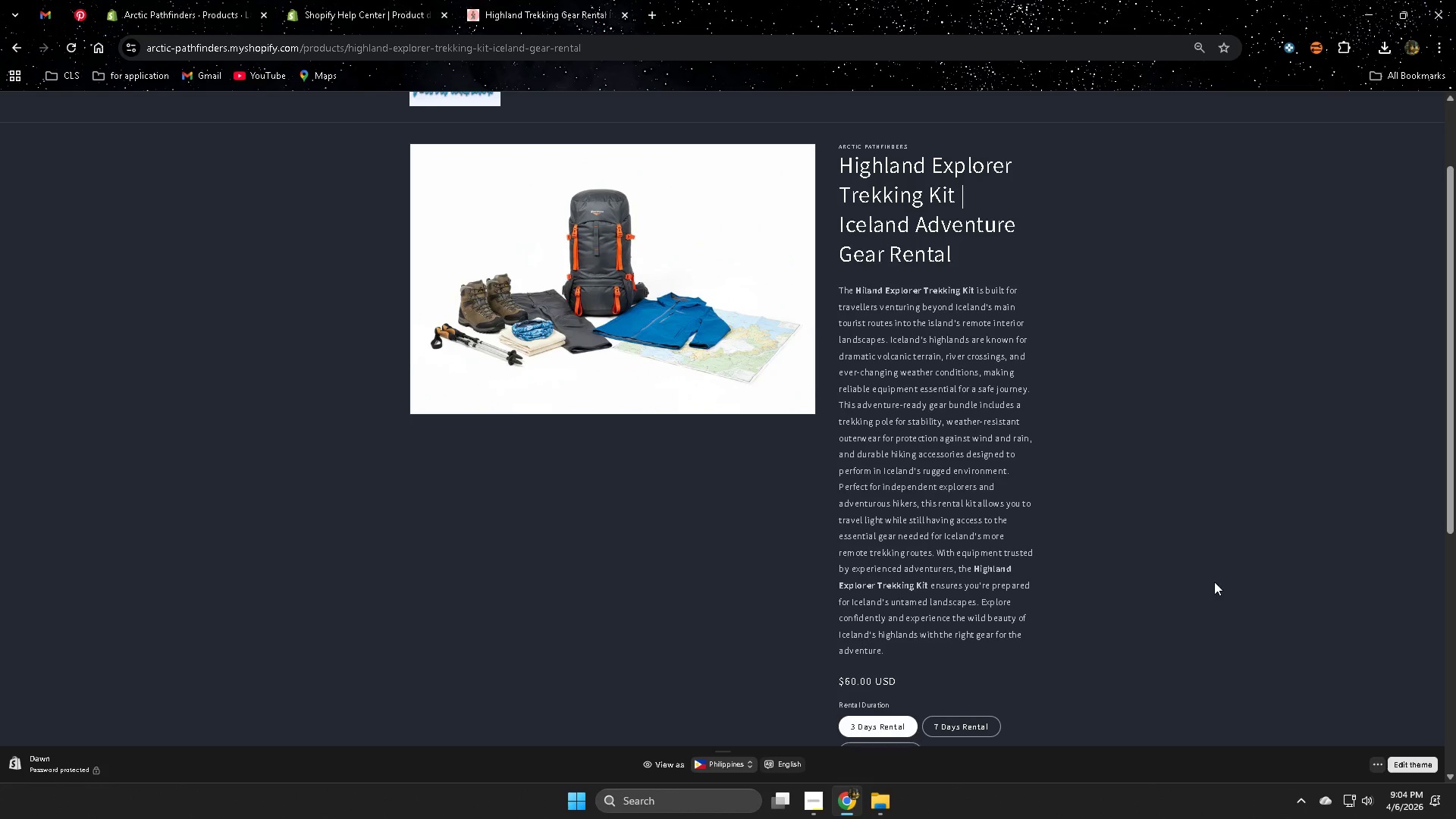 
scroll: coordinate [1207, 594], scroll_direction: up, amount: 1.0
 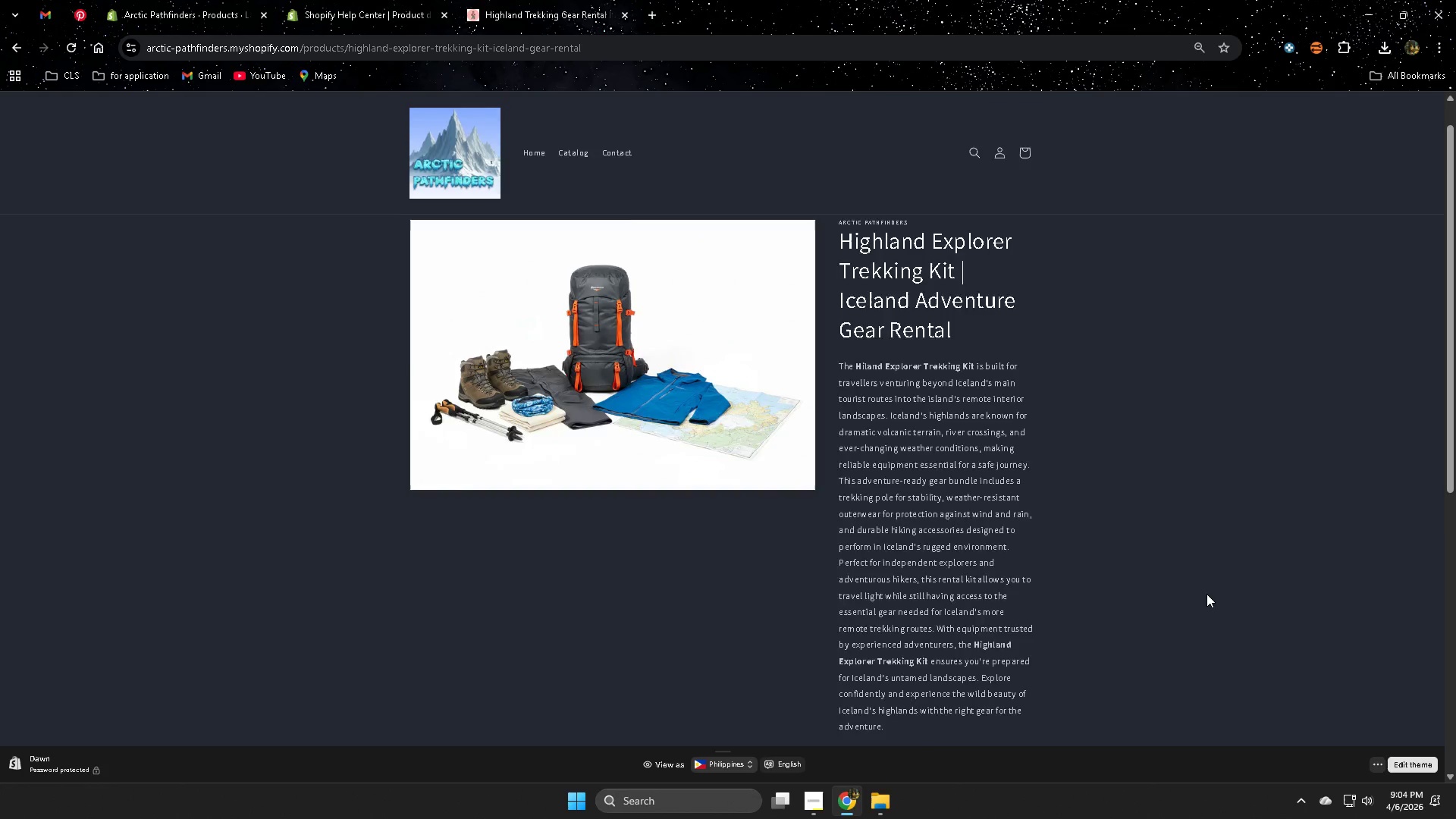 
scroll: coordinate [1207, 594], scroll_direction: down, amount: 1.0
 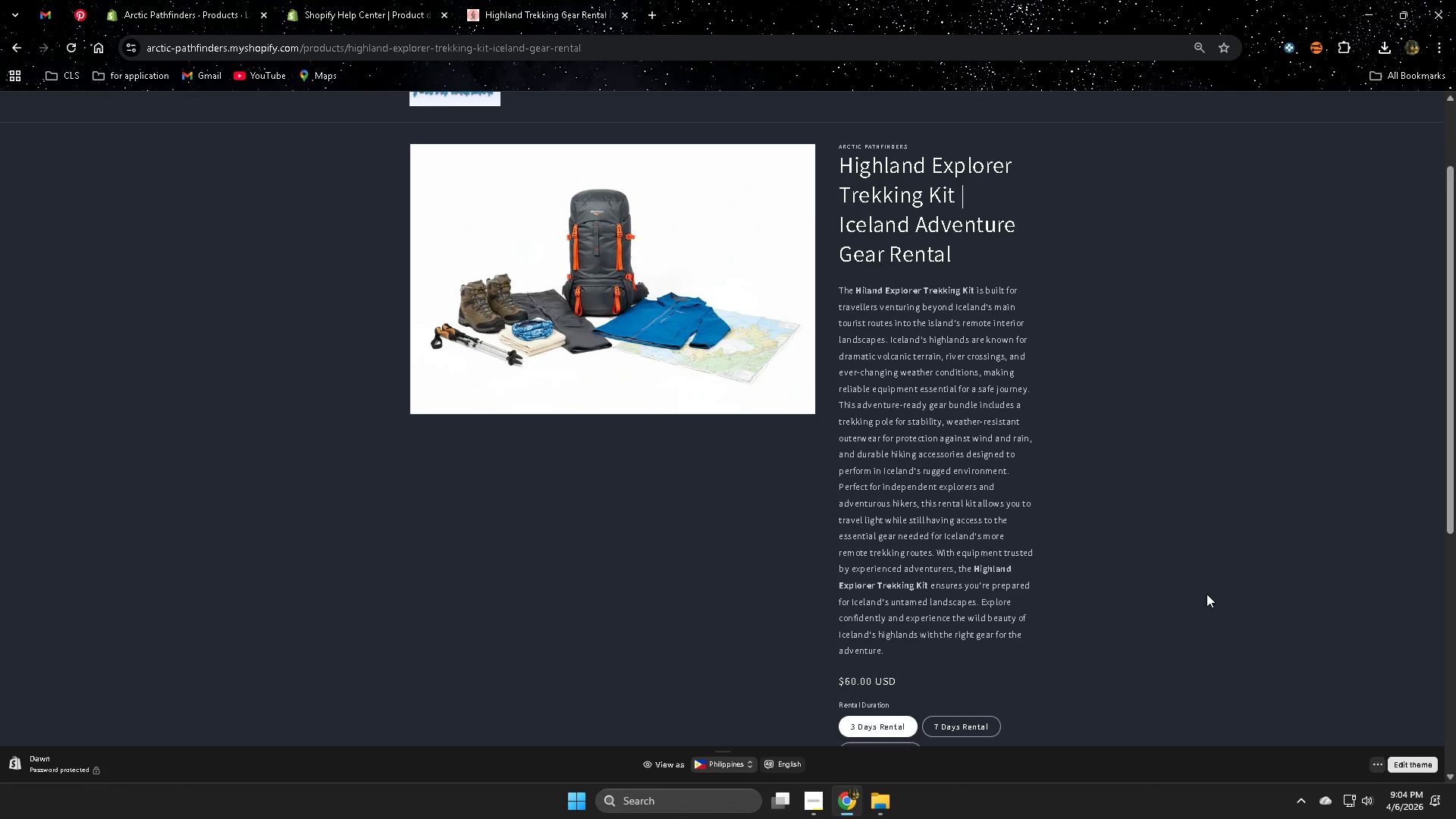 
scroll: coordinate [1207, 594], scroll_direction: up, amount: 1.0
 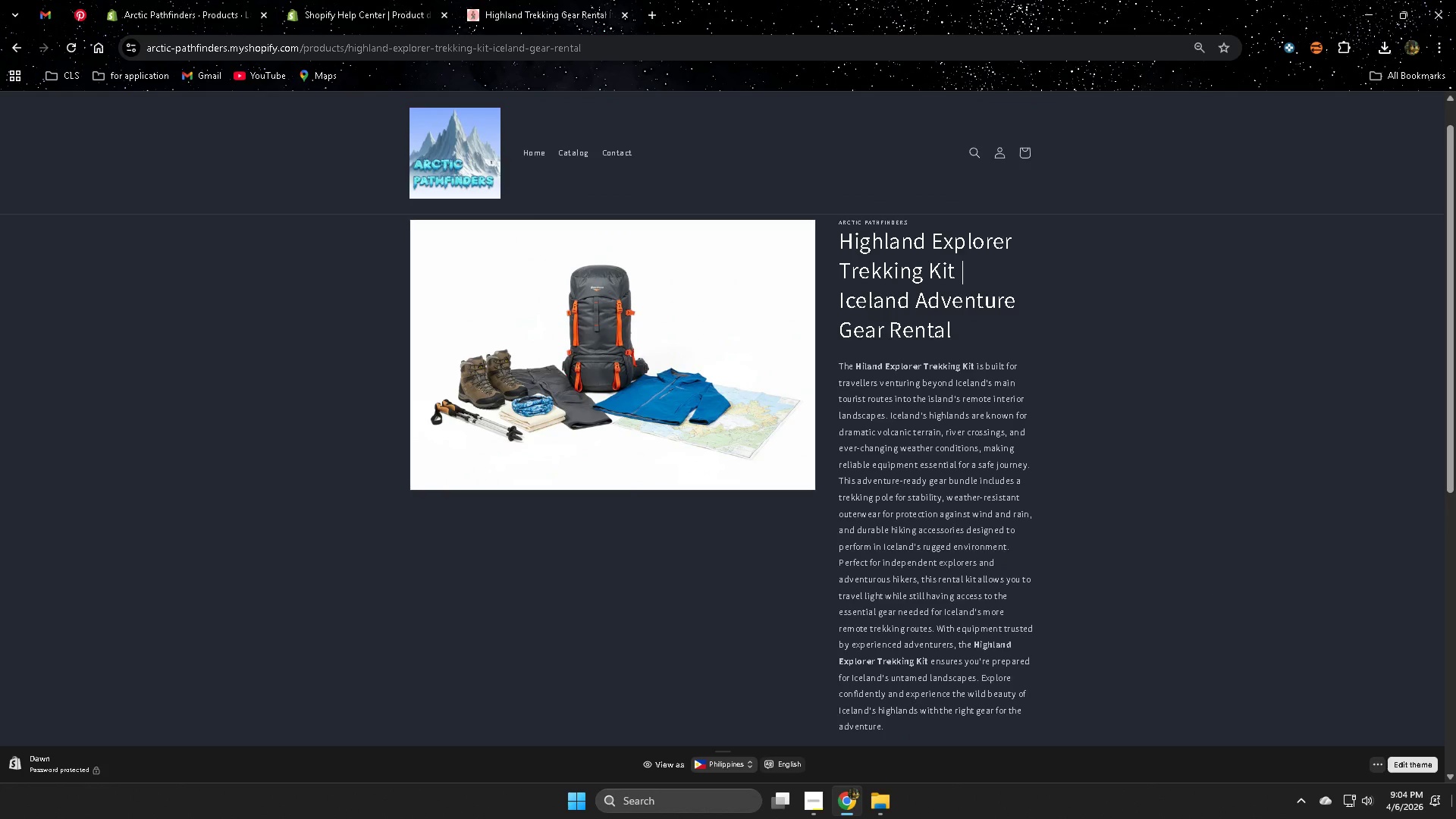 
left_click([1297, 799])
 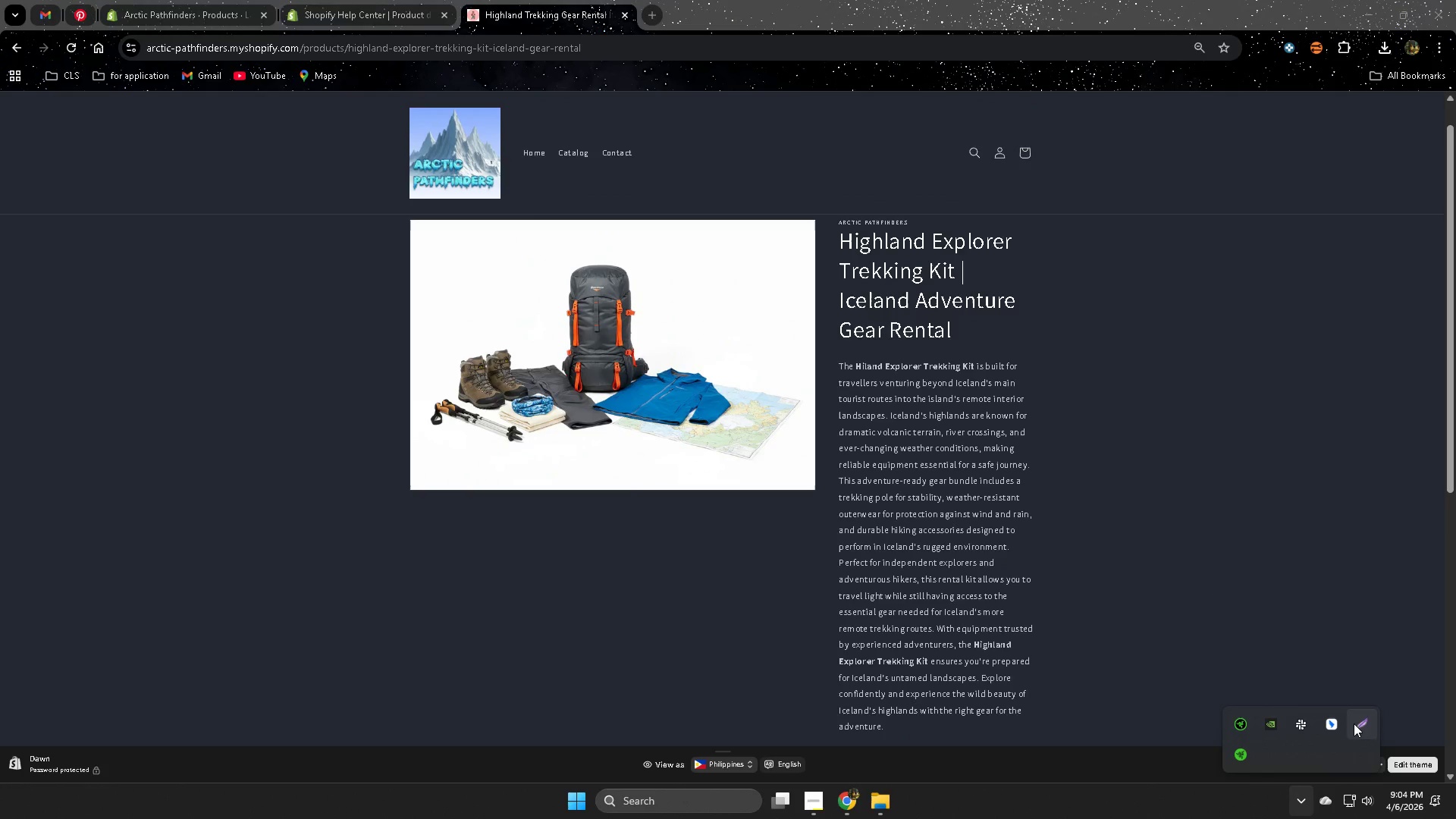 
left_click([1360, 723])
 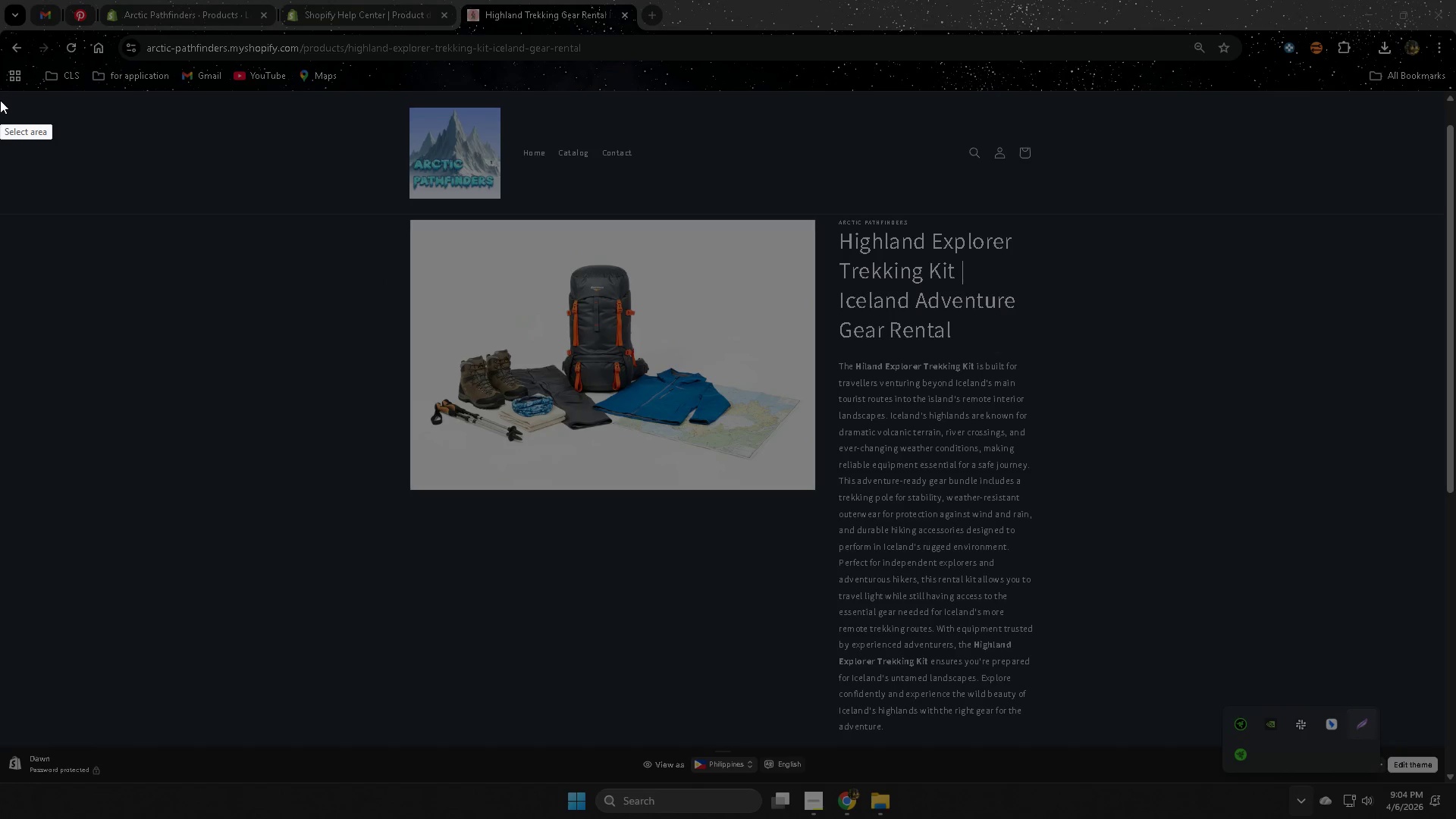 
left_click_drag(start_coordinate=[0, 93], to_coordinate=[1208, 780])
 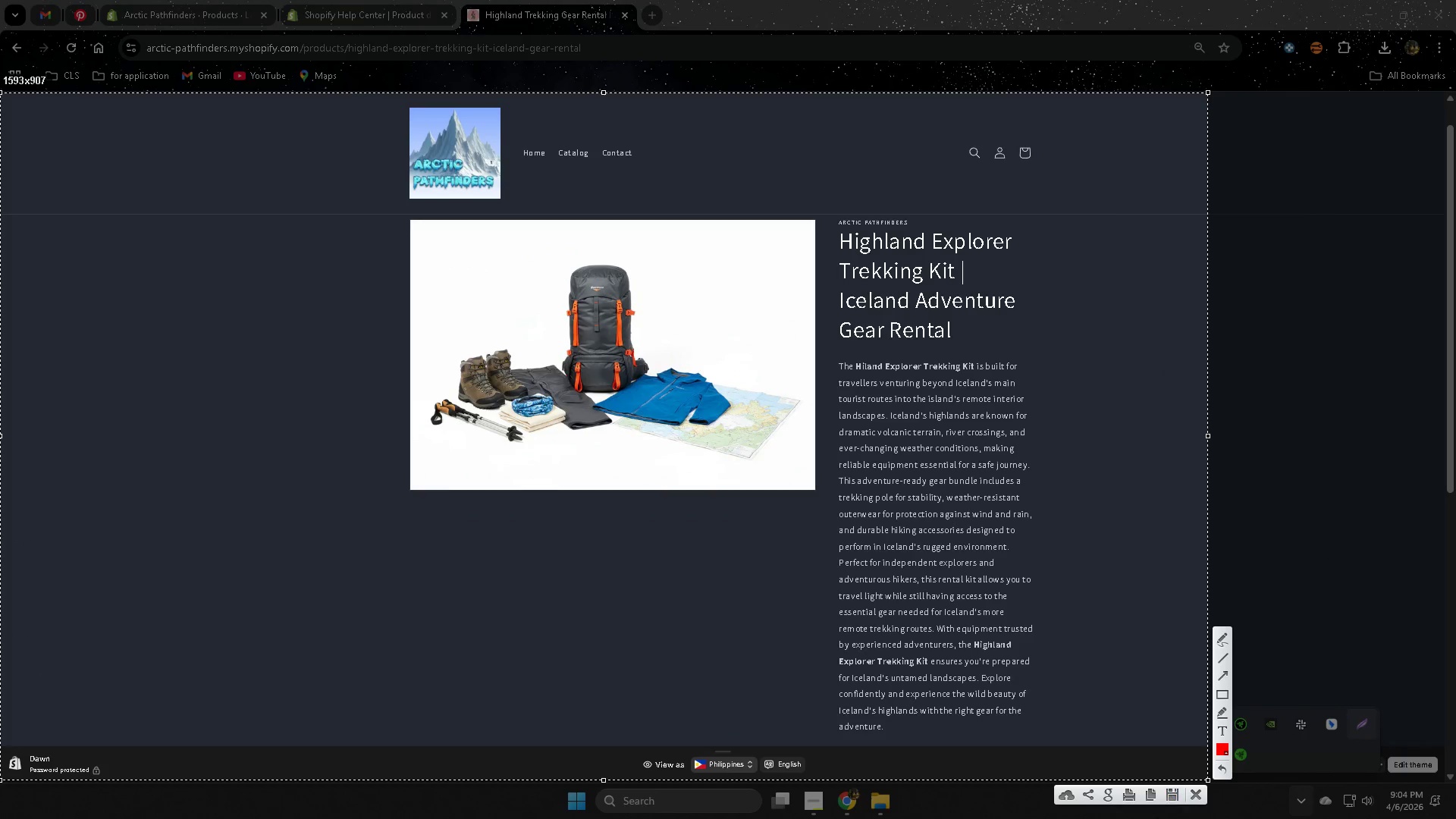 
left_click([1174, 795])
 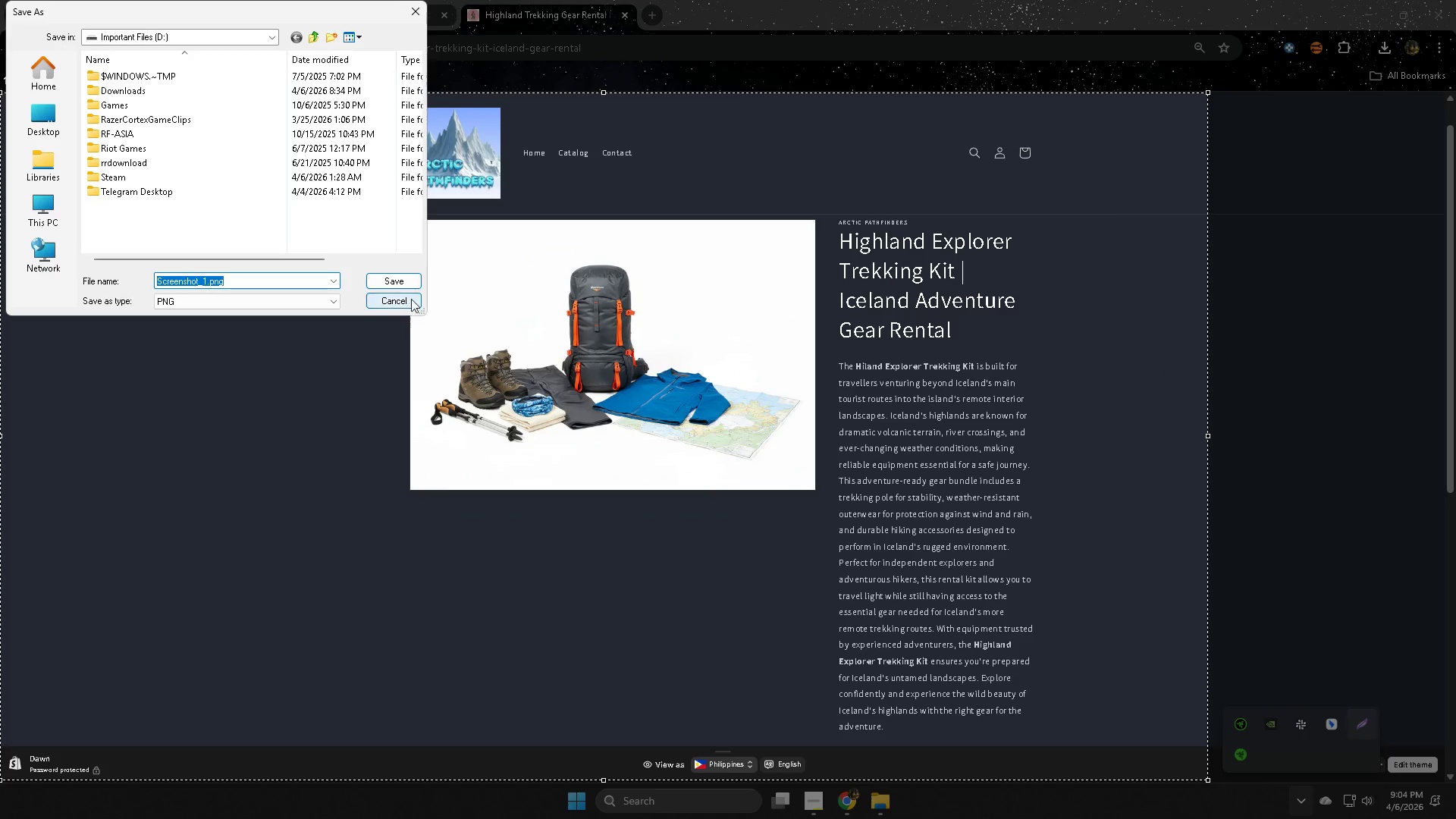 
left_click([406, 280])
 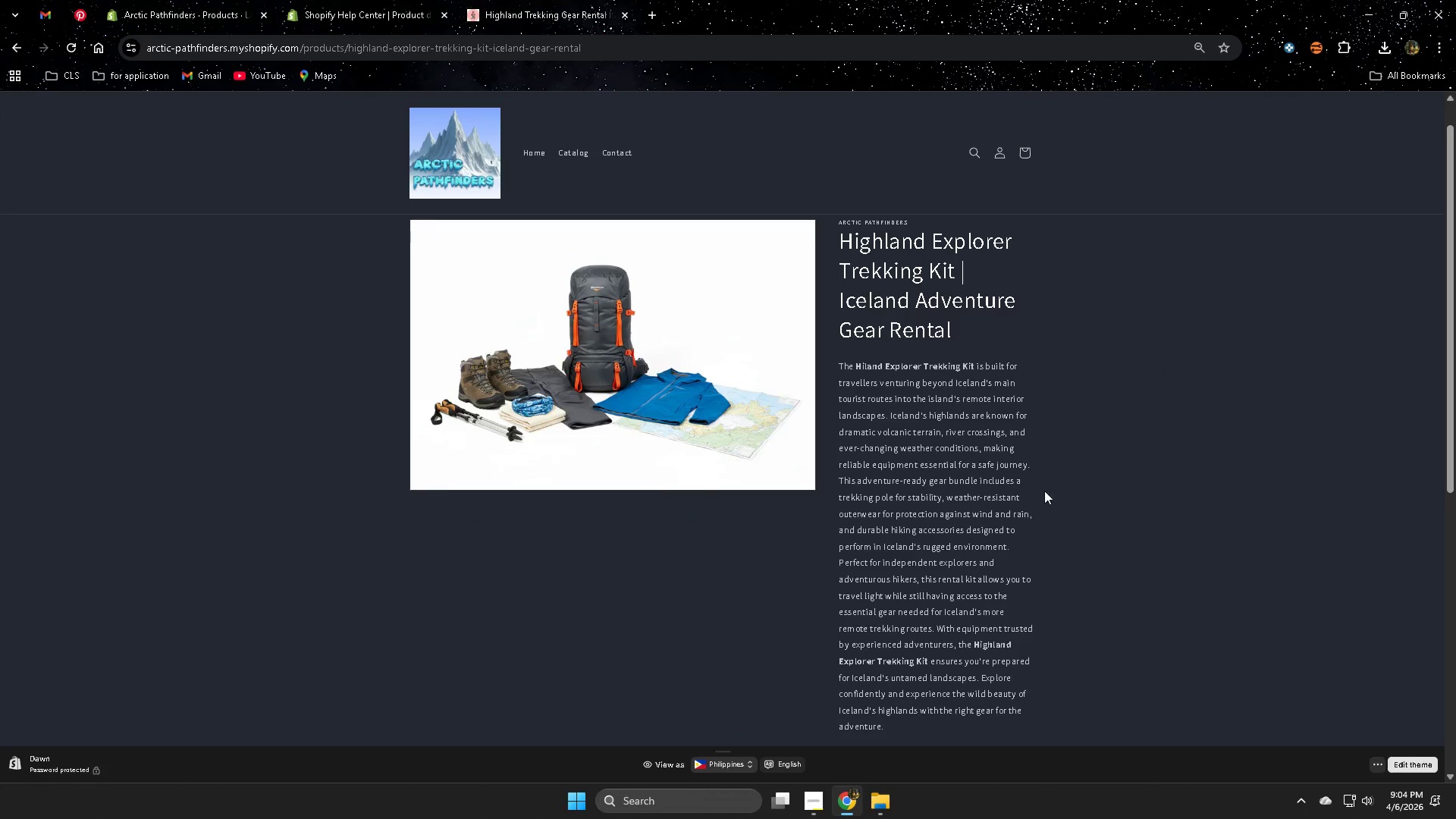 
hold_key(key=ControlLeft, duration=1.5)
hold_key(key=ControlLeft, duration=0.52)
scroll: coordinate [1103, 562], scroll_direction: up, amount: 1.0
 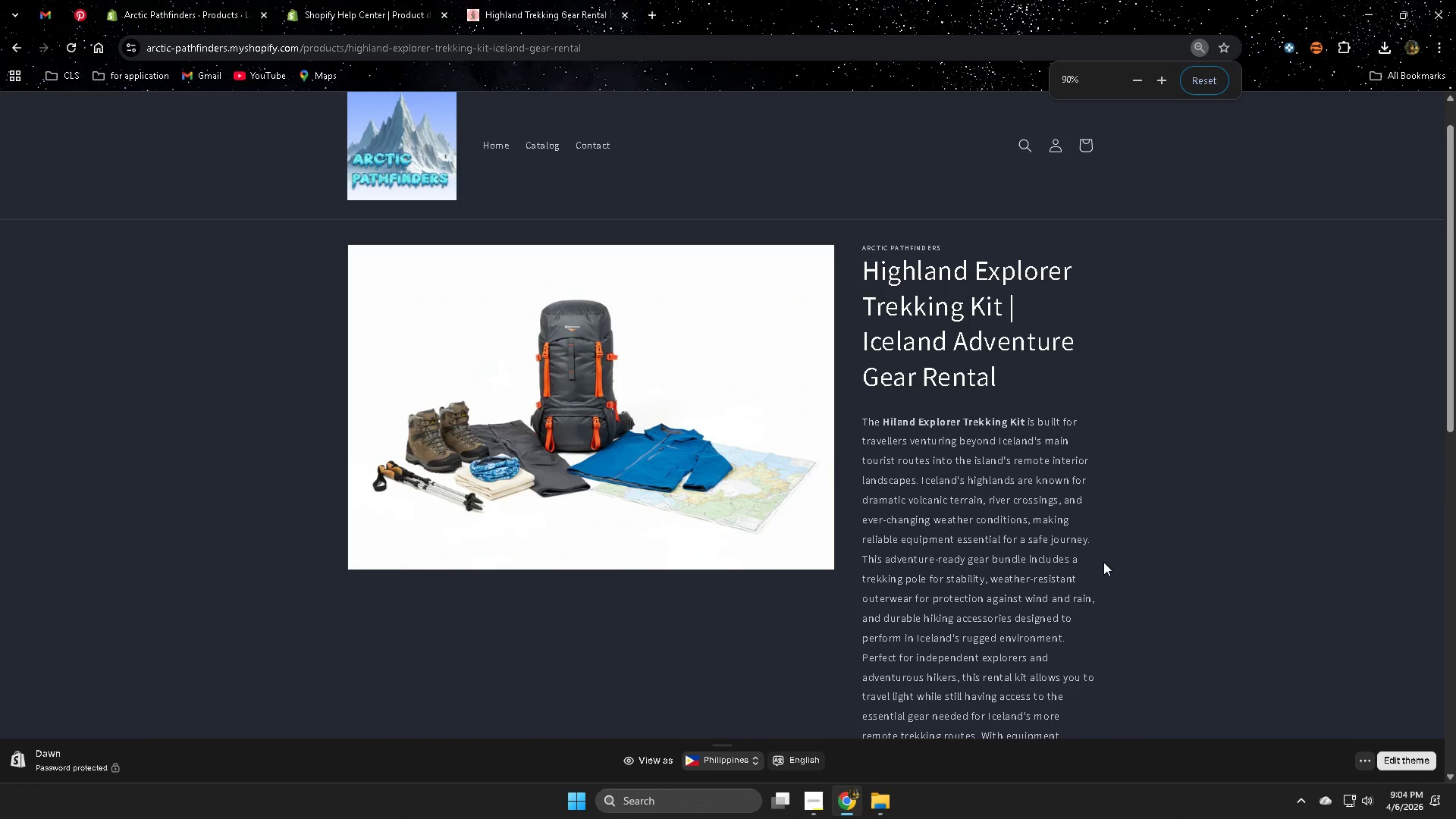 
scroll: coordinate [1207, 563], scroll_direction: down, amount: 13.0
 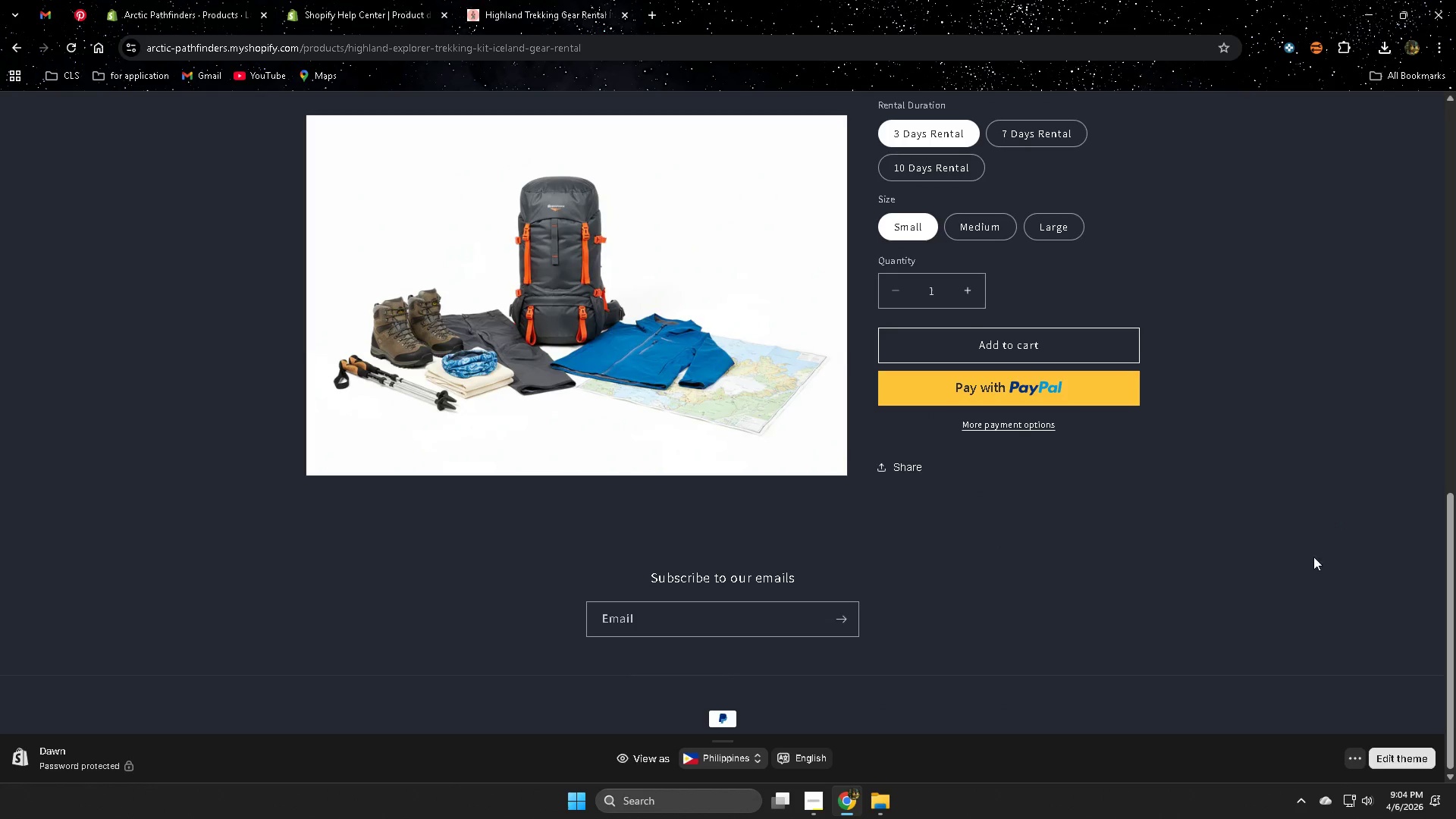 
left_click([1358, 725])
 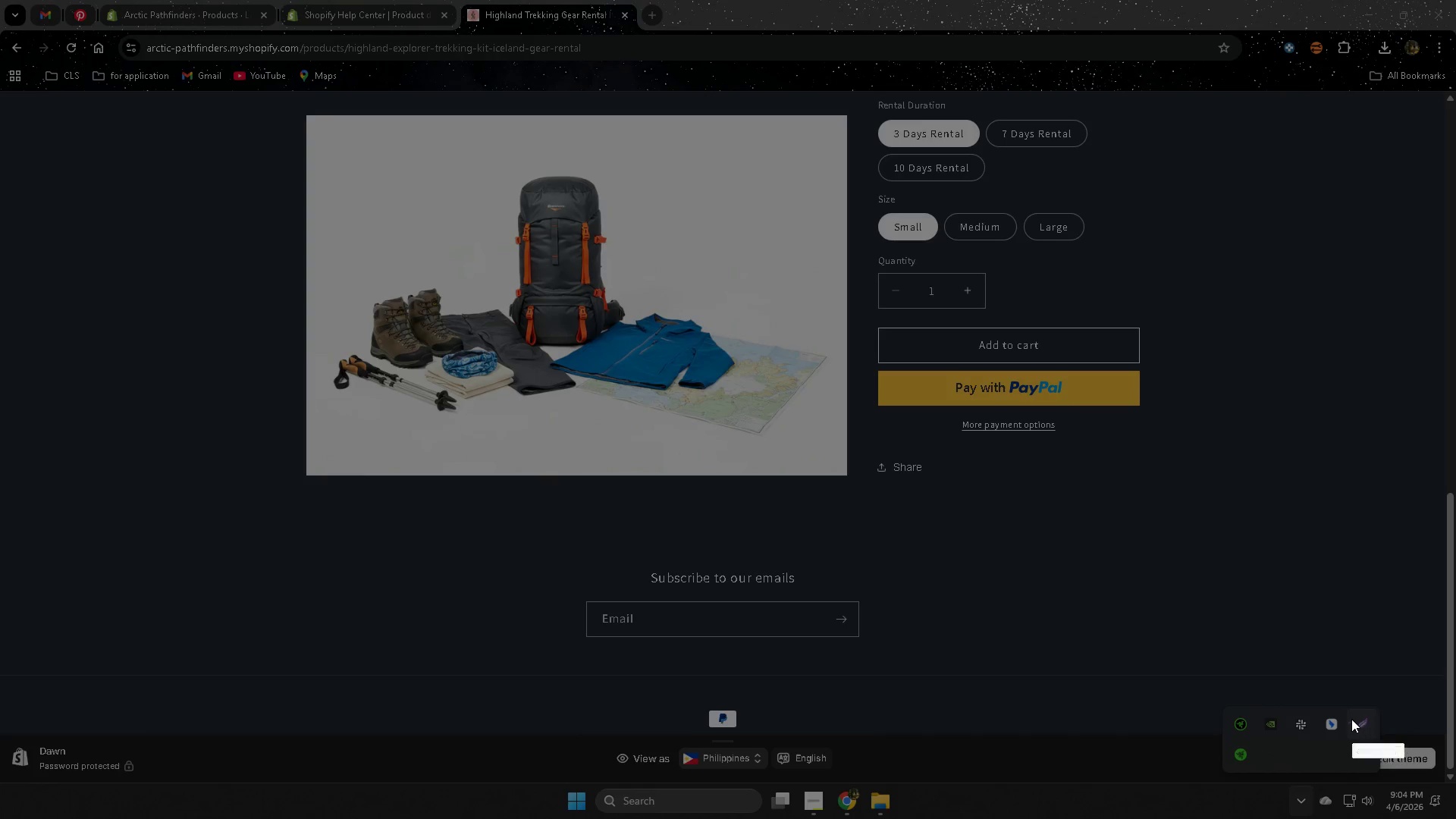 
scroll: coordinate [1307, 569], scroll_direction: none, amount: 0.0
 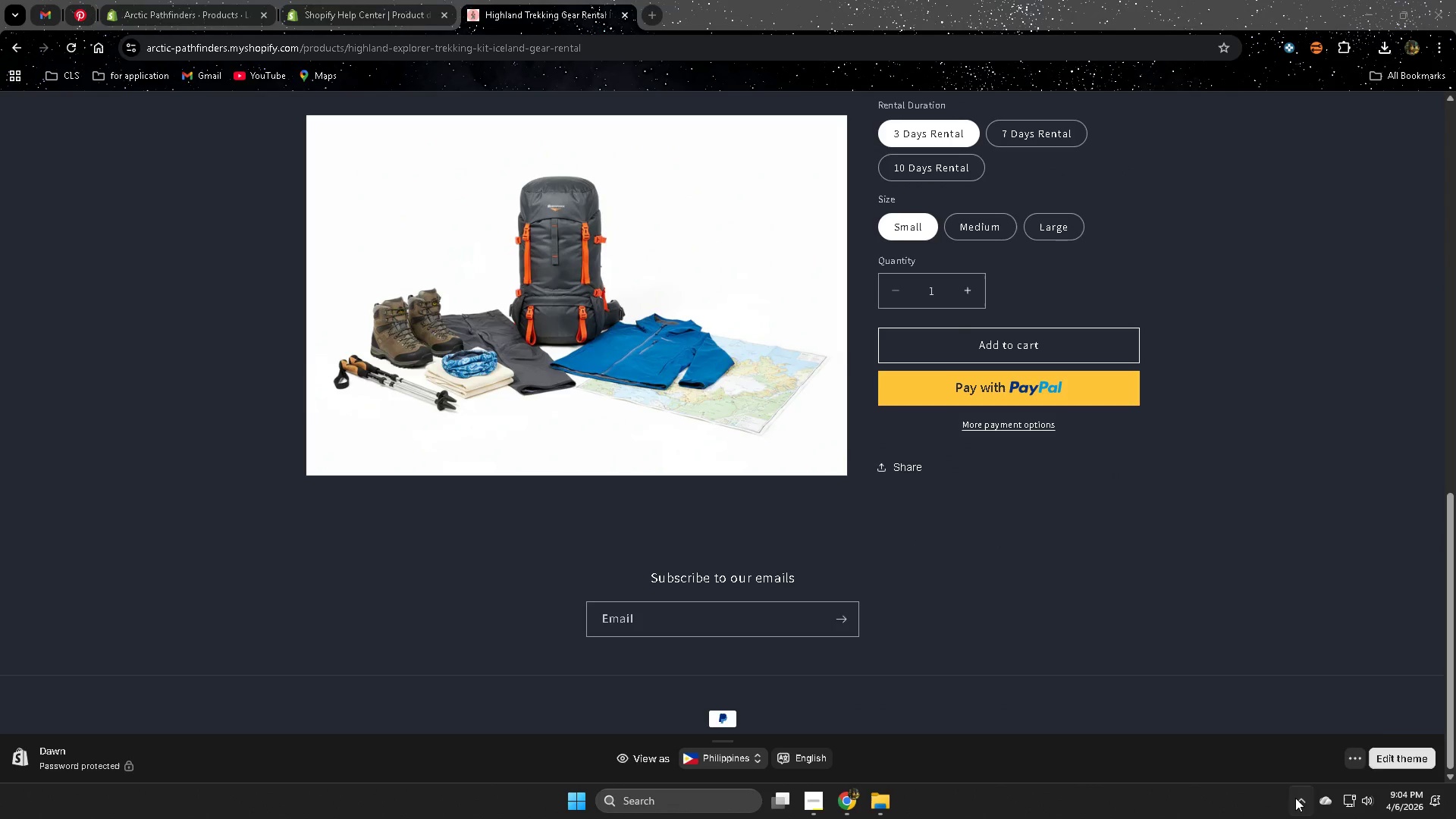 
key(Escape)
 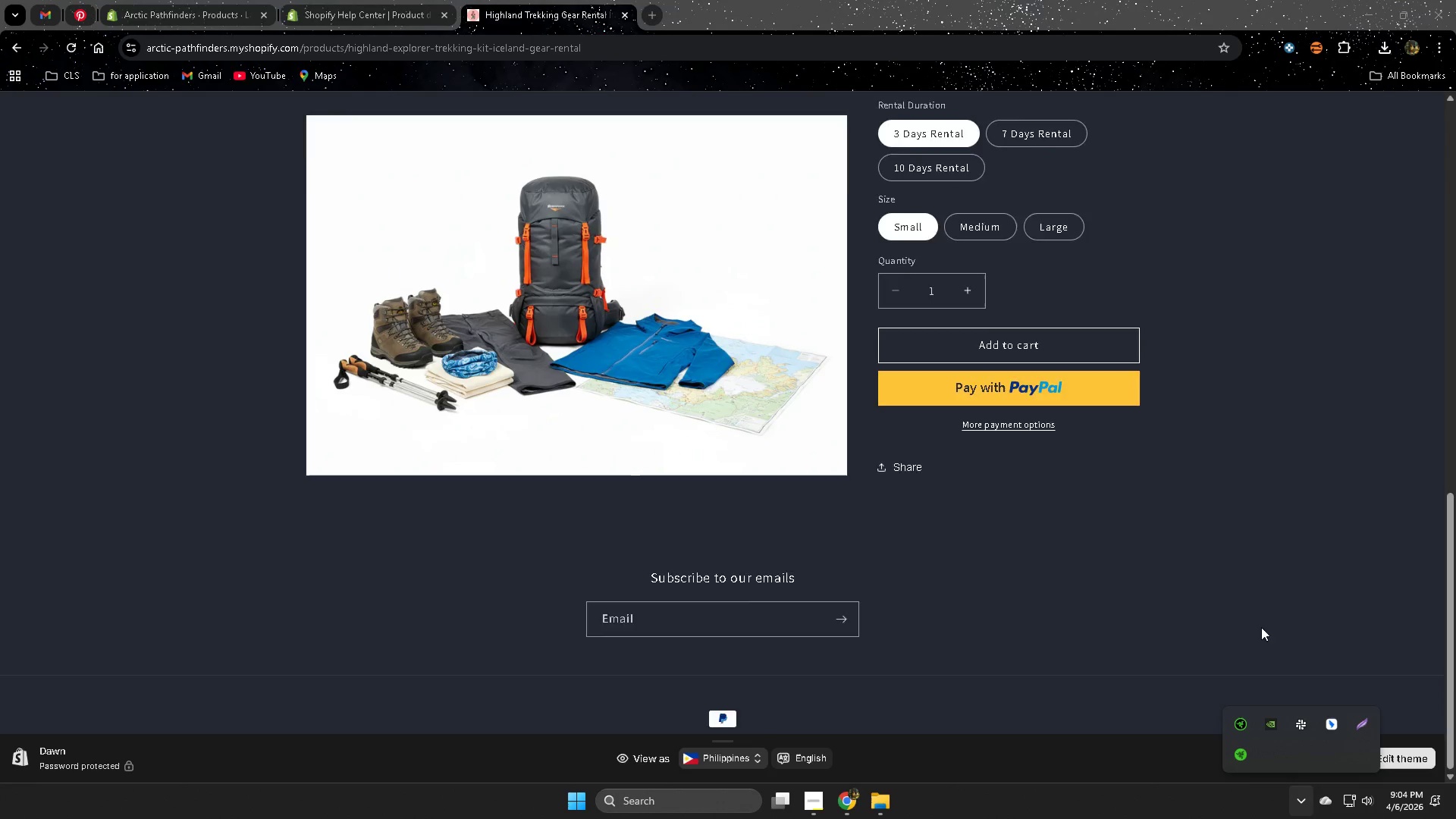 
left_click([892, 809])
 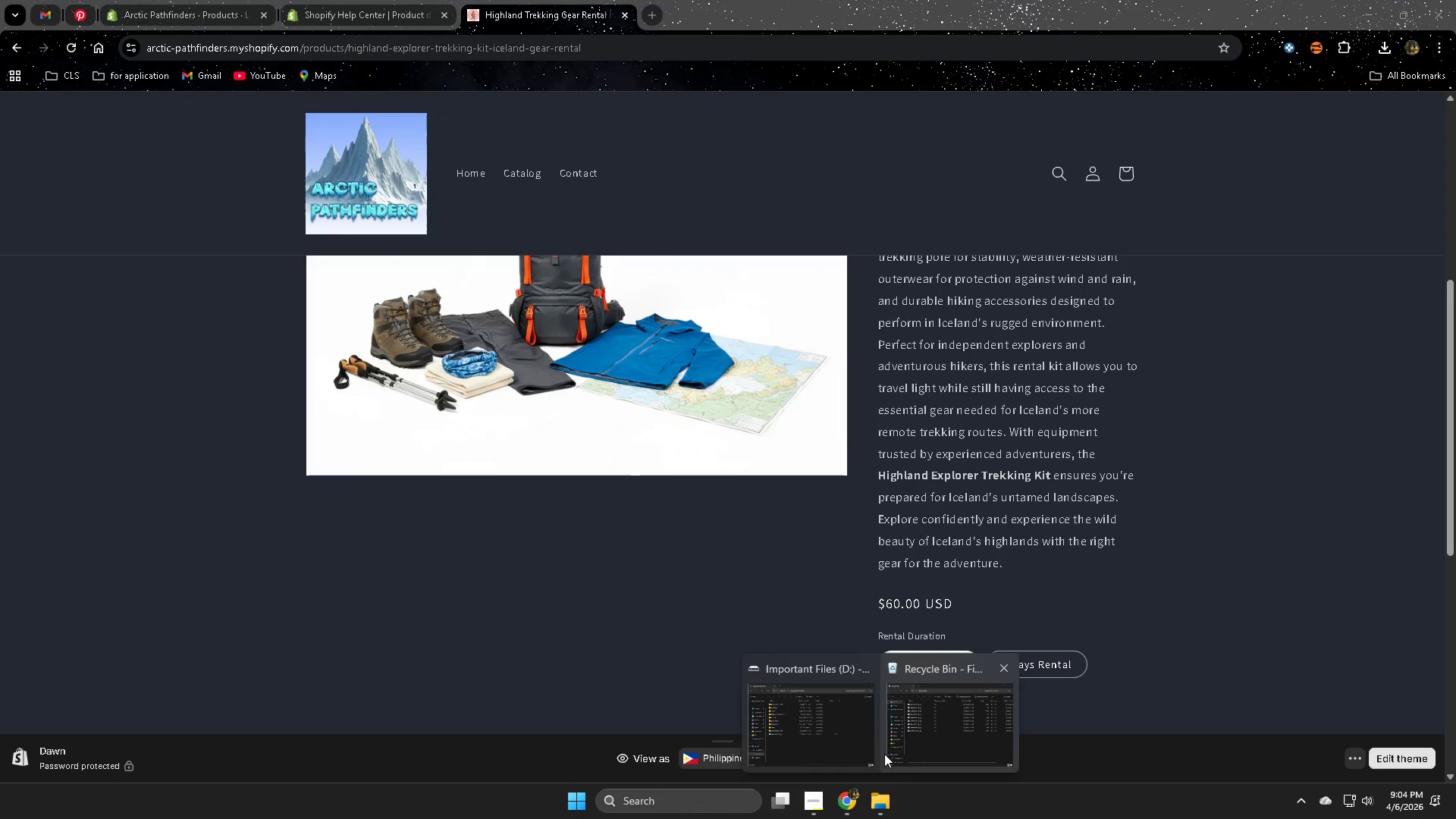 
left_click([805, 751])
 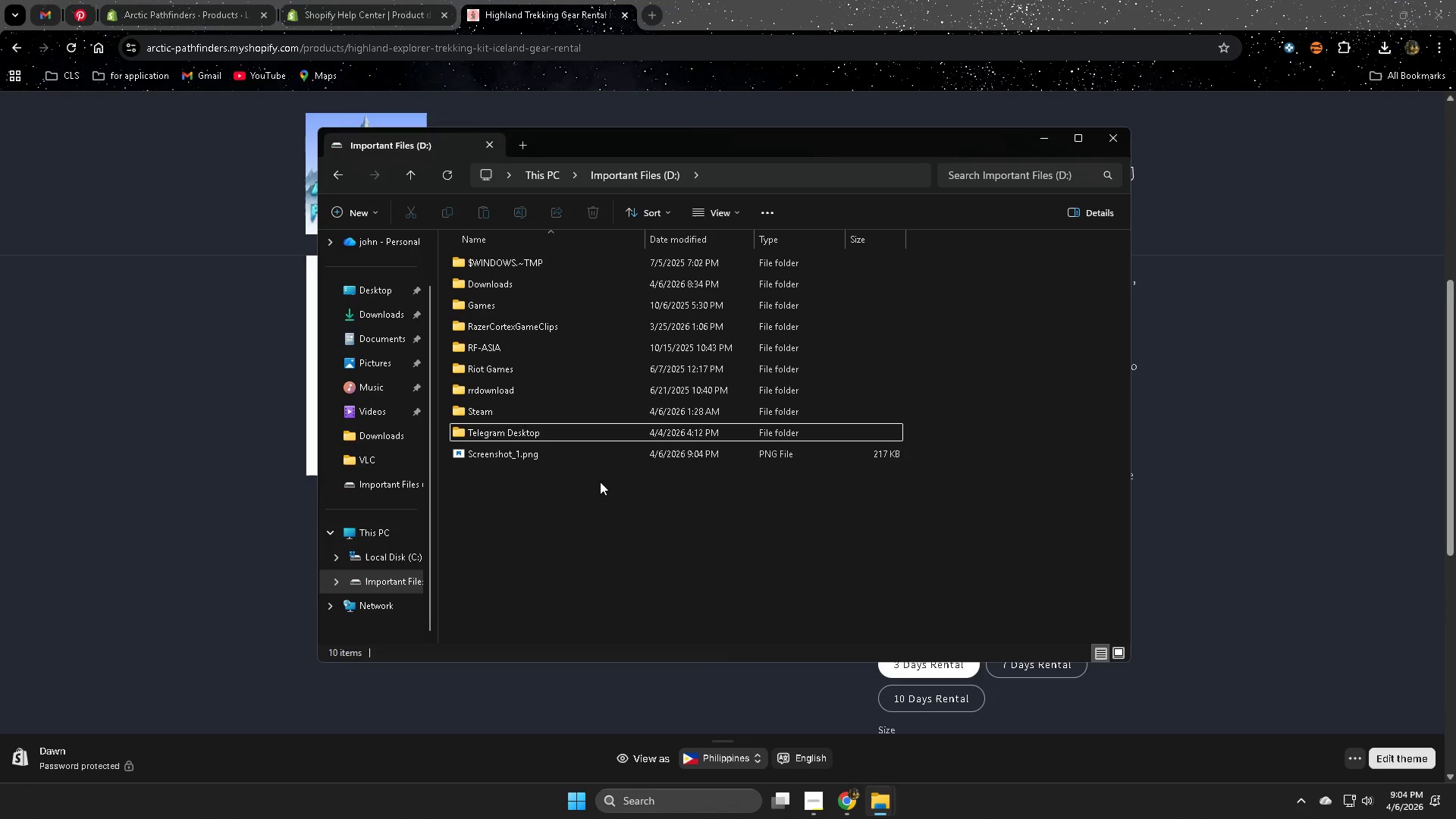 
left_click([593, 455])
 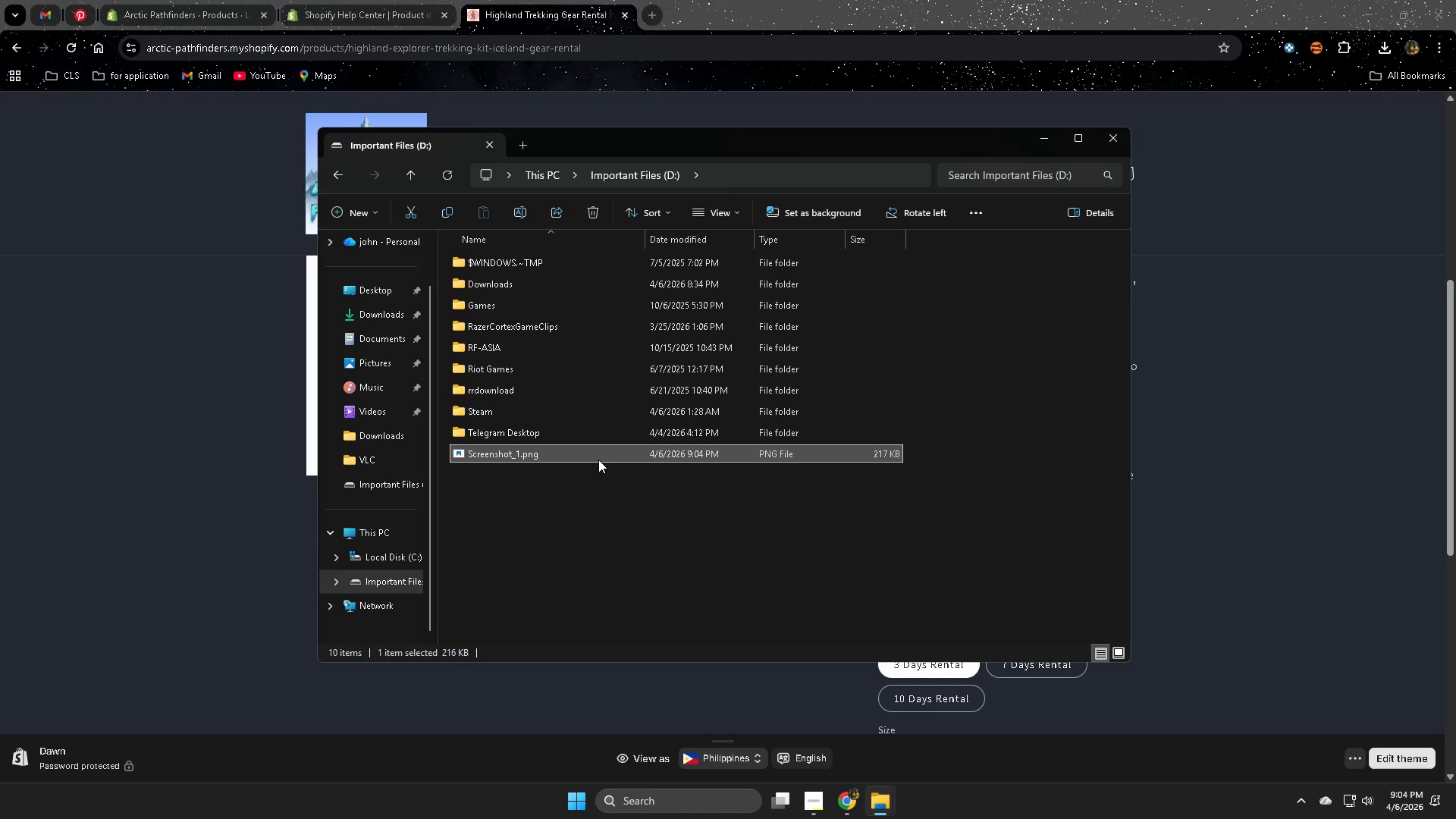 
scroll: coordinate [1247, 590], scroll_direction: up, amount: 7.0
 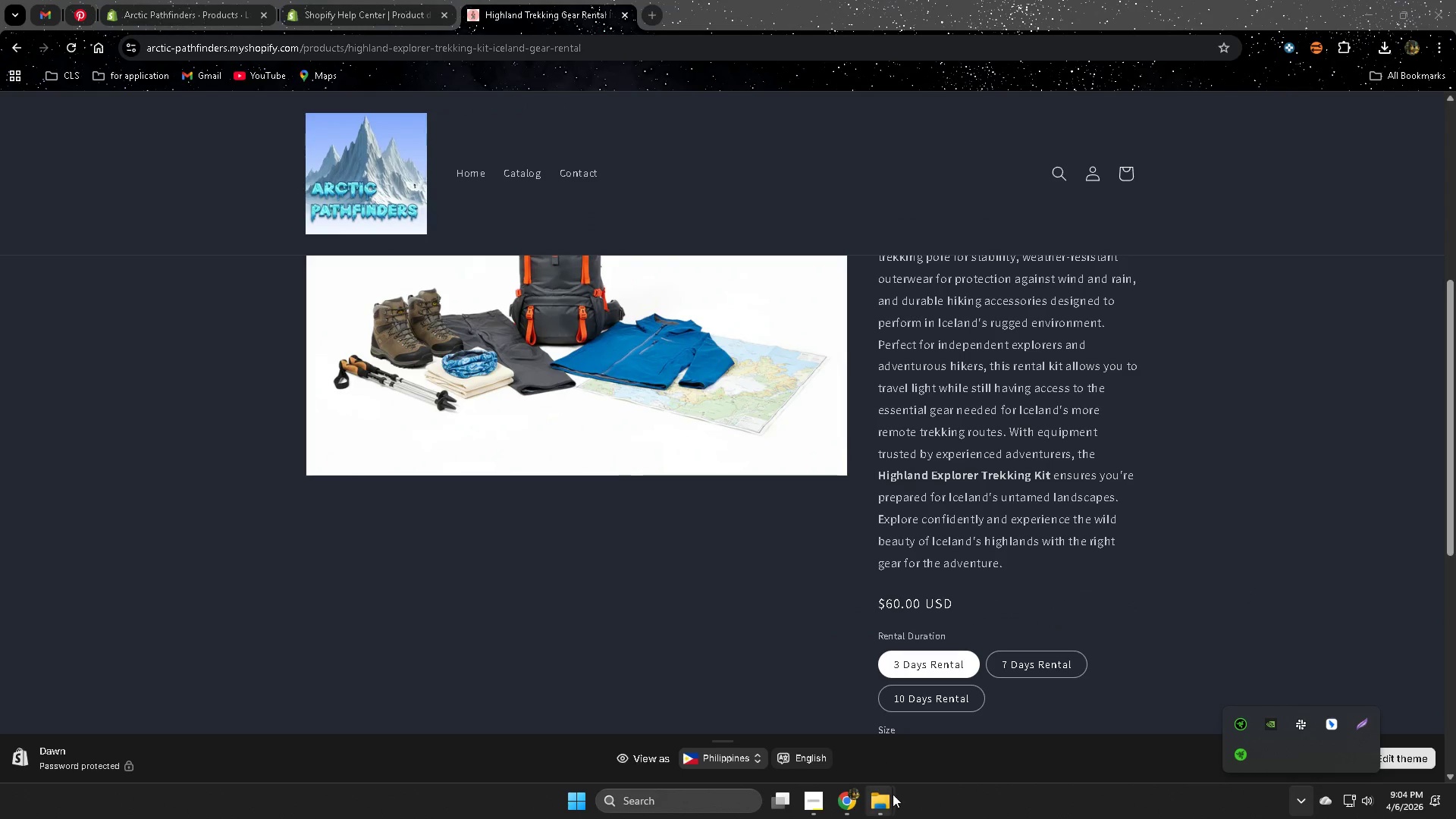 
key(Delete)
 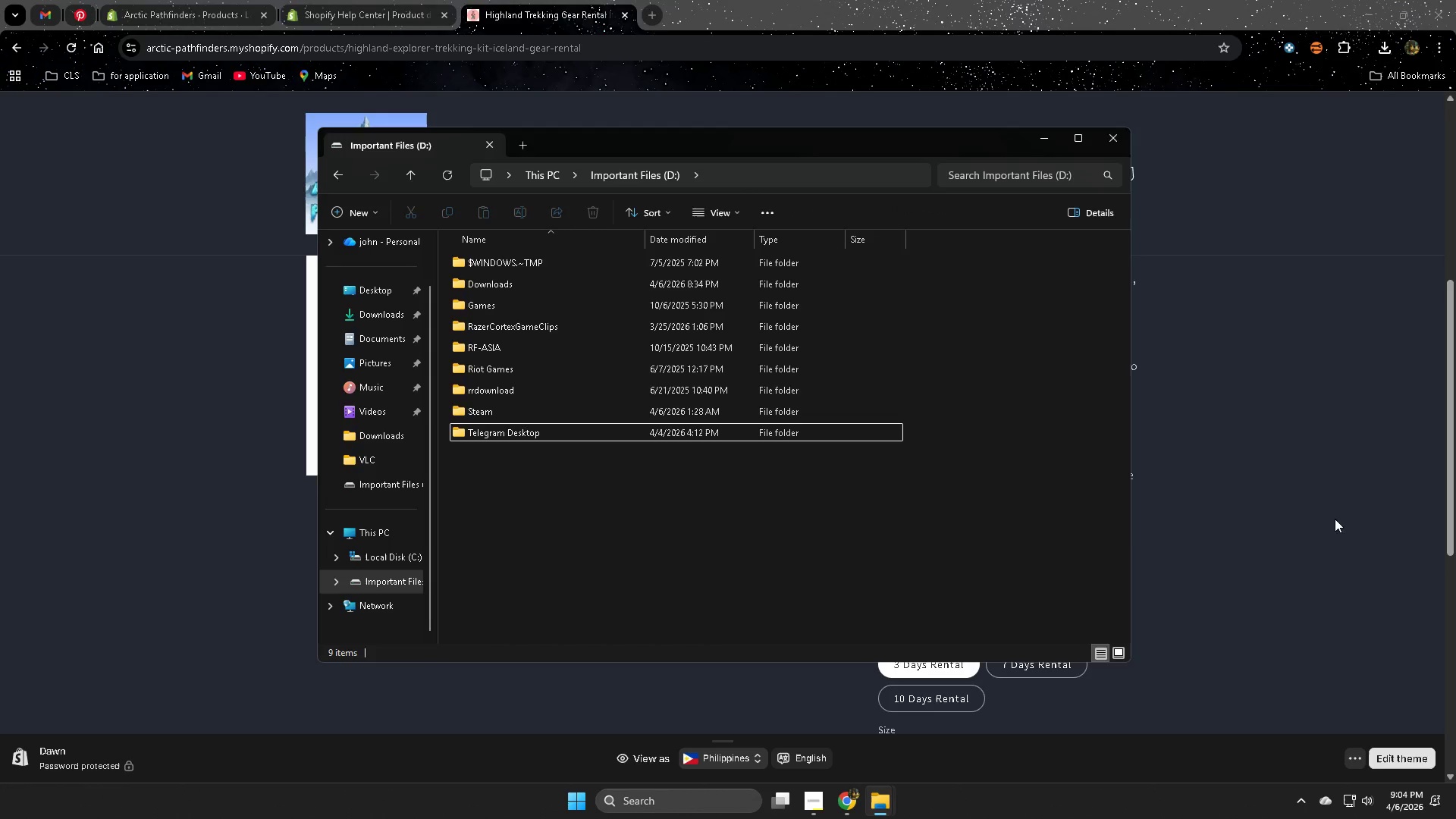 
left_click([1315, 501])
 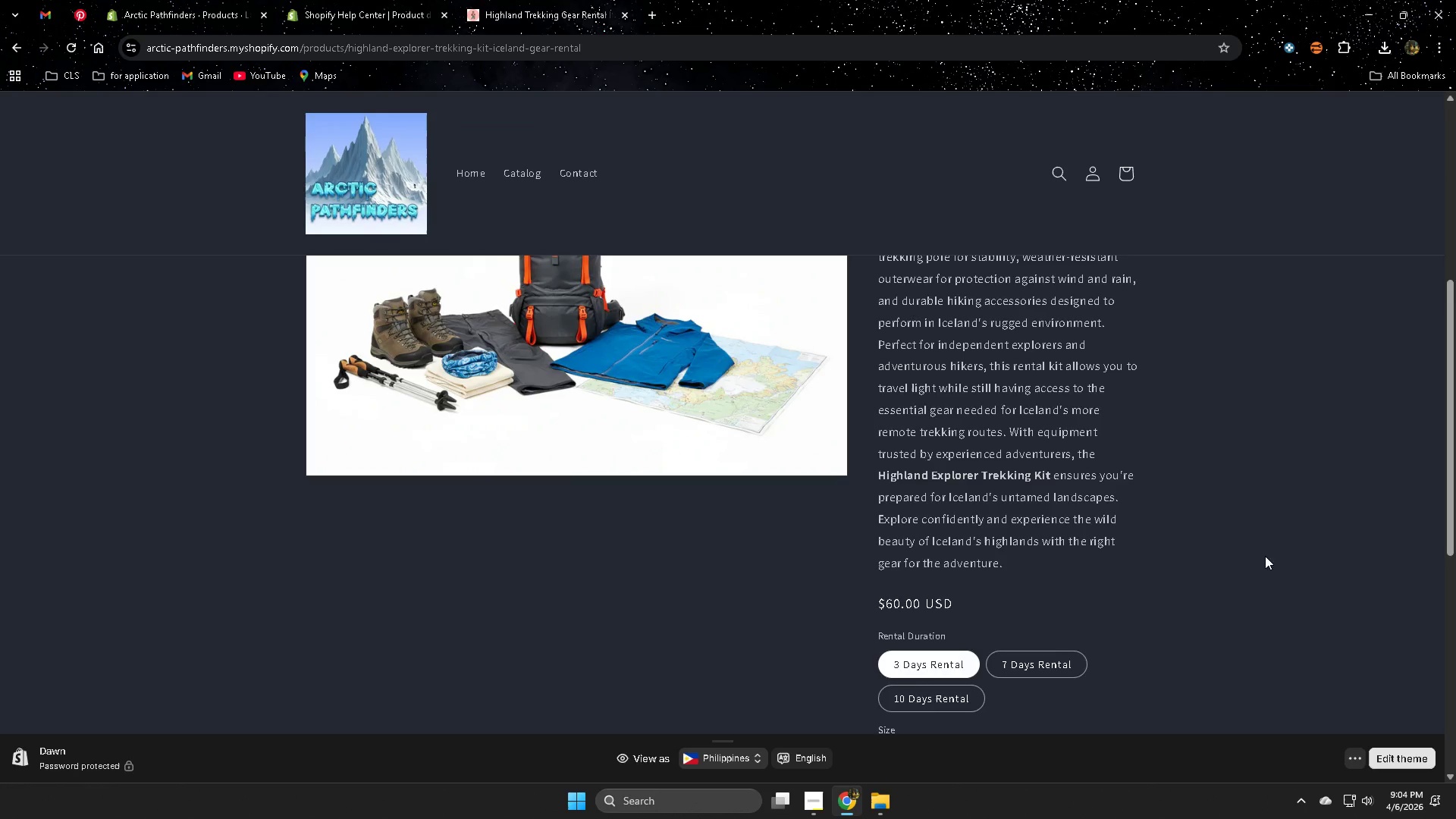 
left_click([465, 199])
 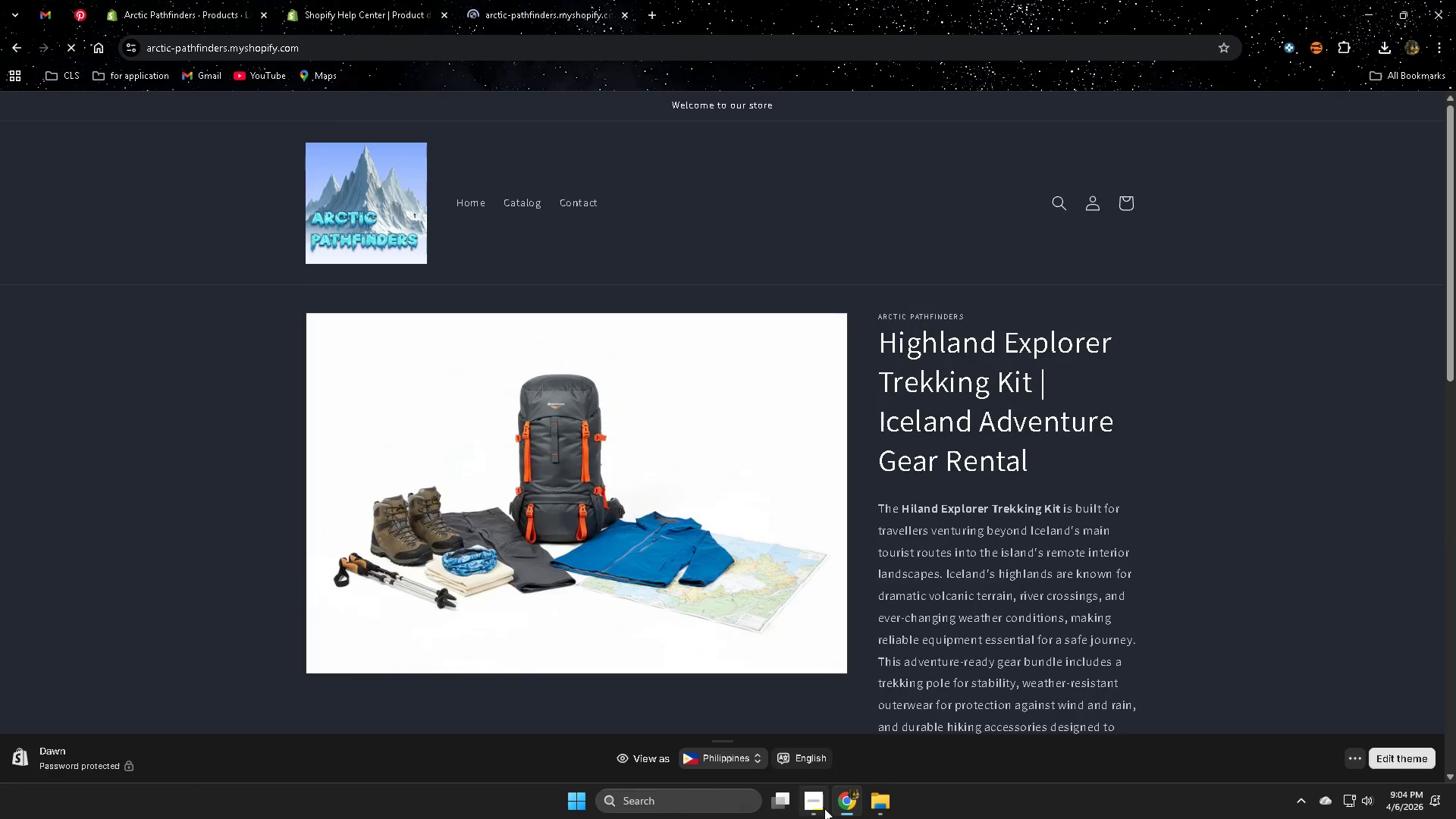 
left_click([805, 805])
 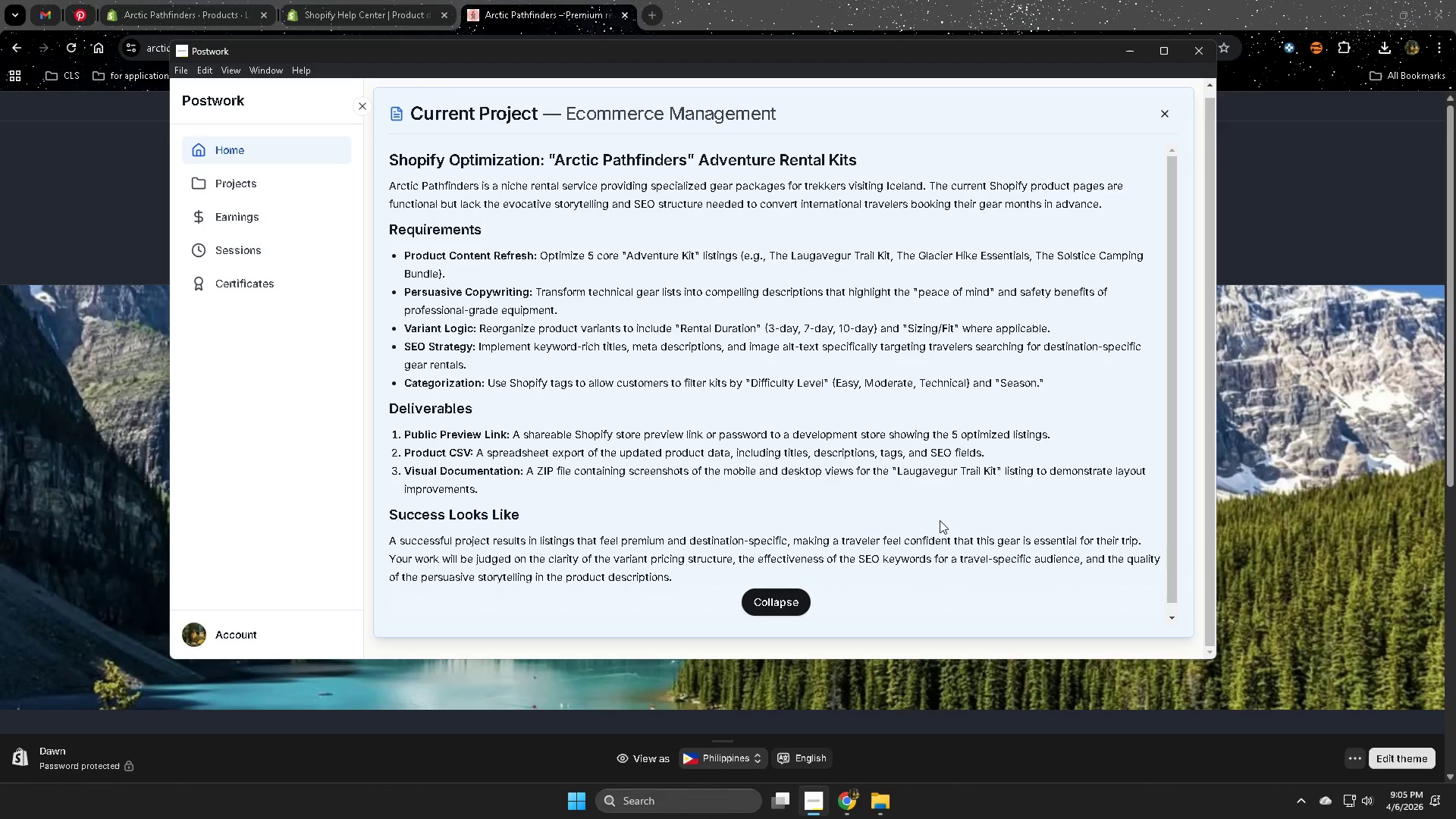 
scroll: coordinate [1090, 537], scroll_direction: up, amount: 9.0
 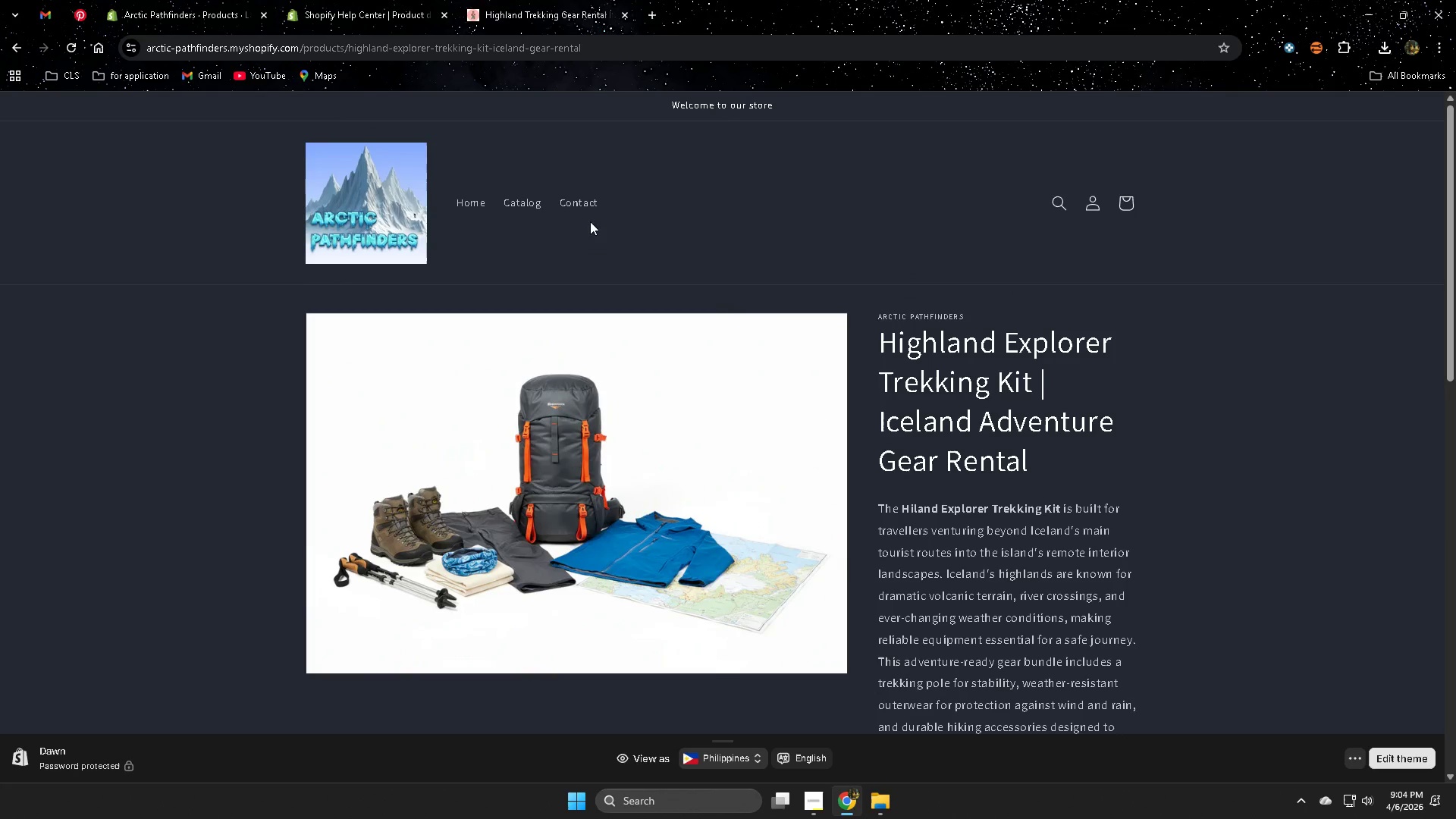 
wait(11.98)
 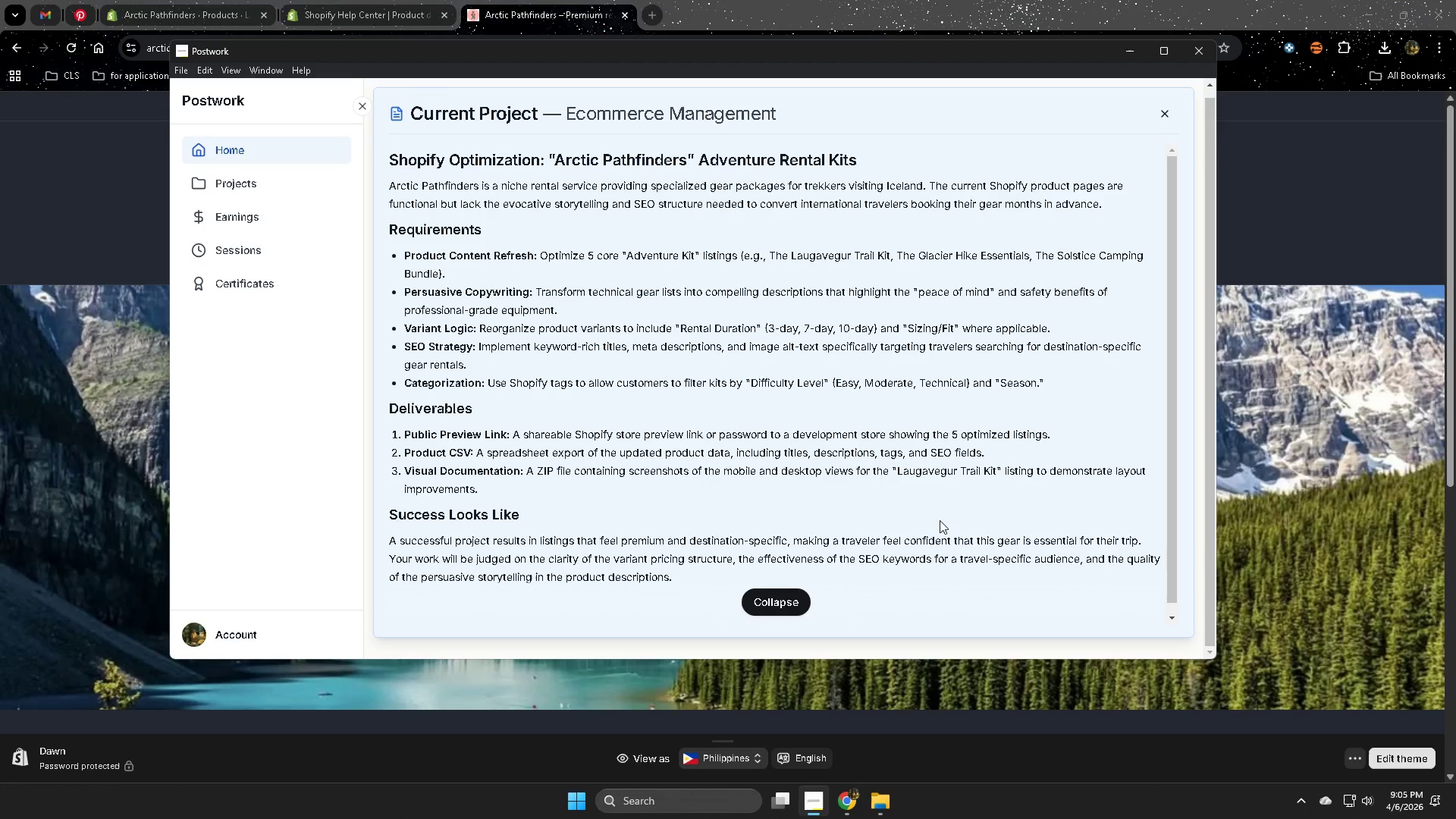 
scroll: coordinate [405, 681], scroll_direction: down, amount: 6.0
 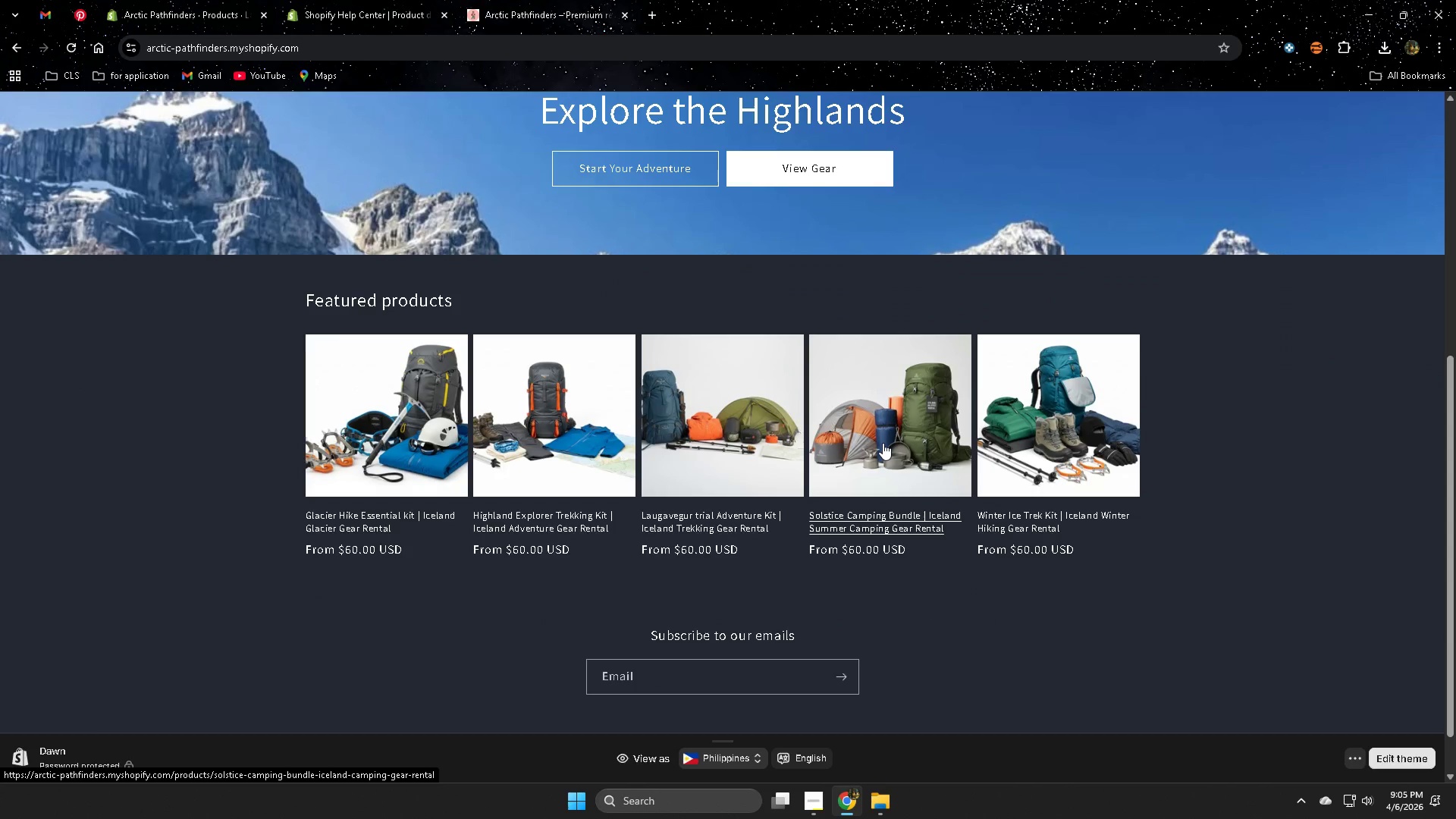 
left_click([696, 427])
 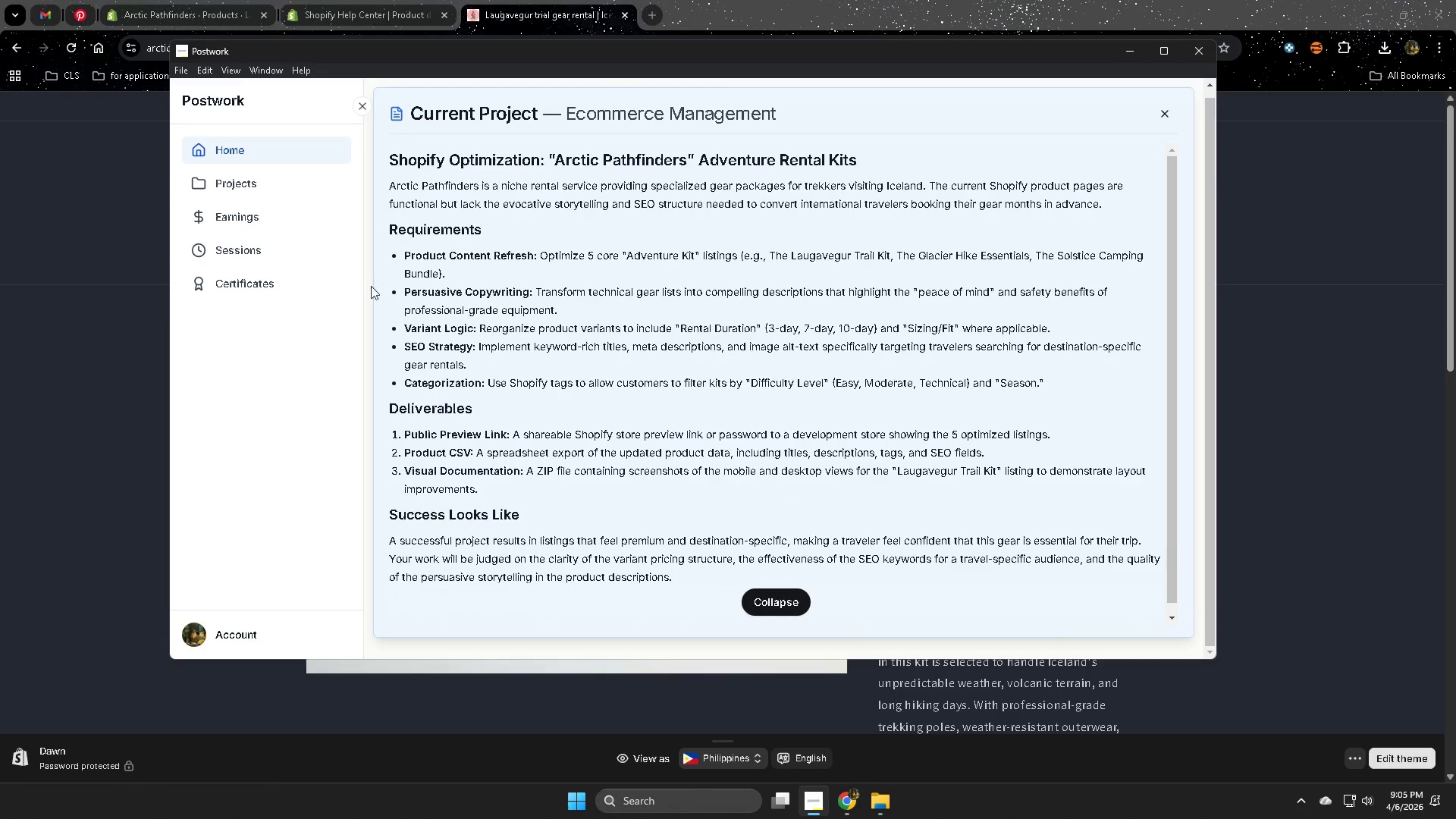 
wait(7.2)
 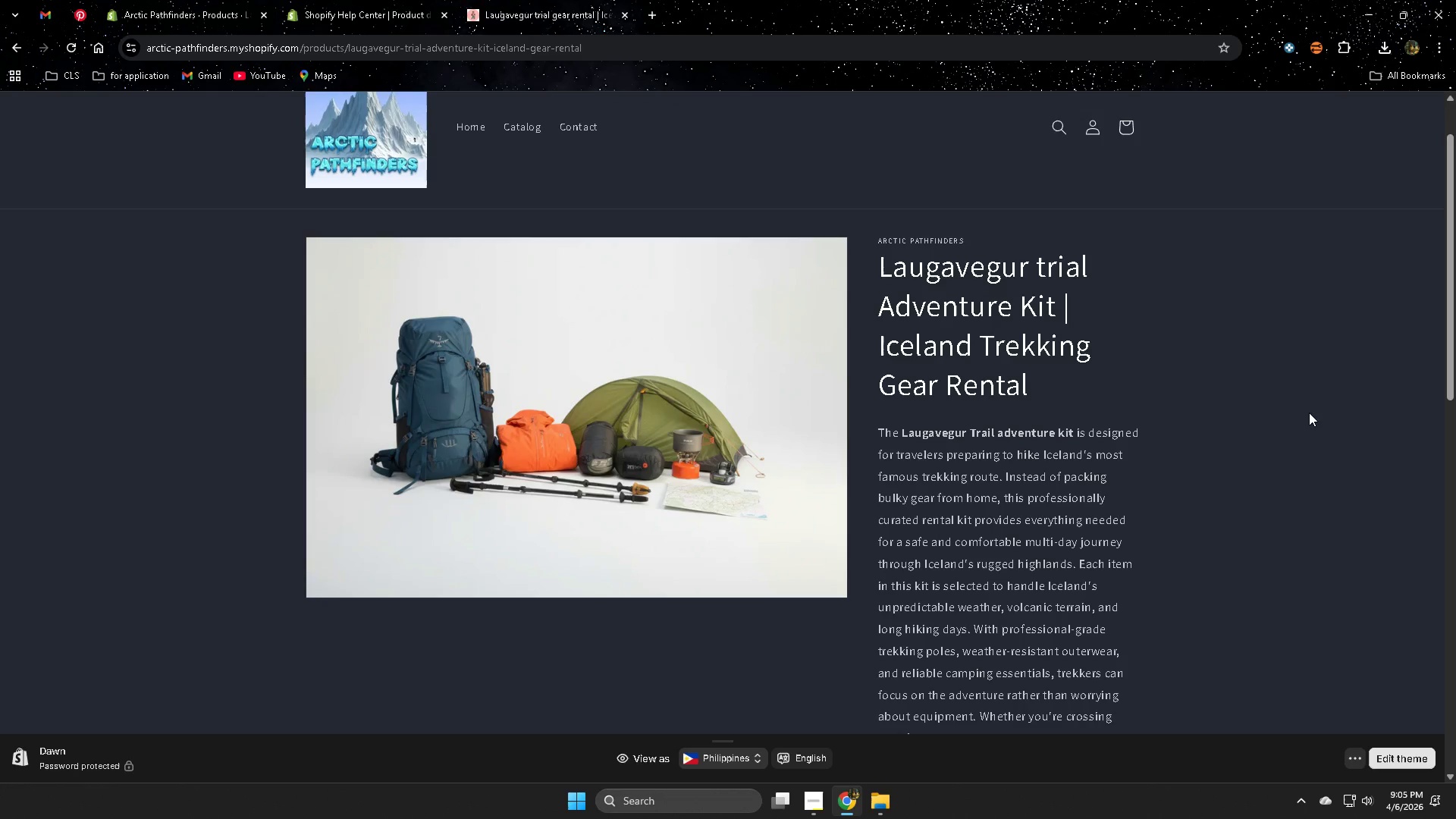 
hold_key(key=ControlLeft, duration=1.5)
 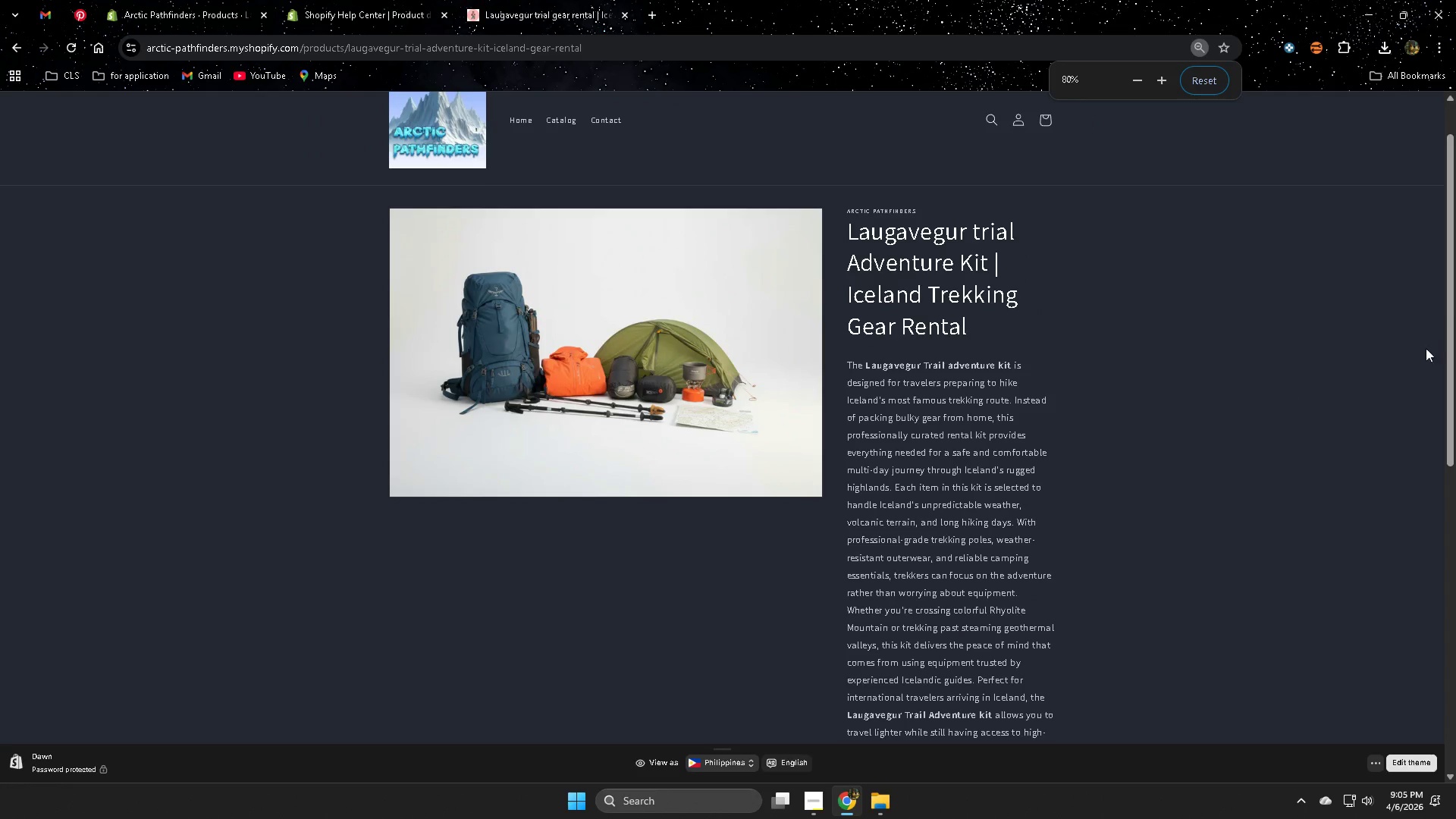 
hold_key(key=ControlLeft, duration=0.39)
 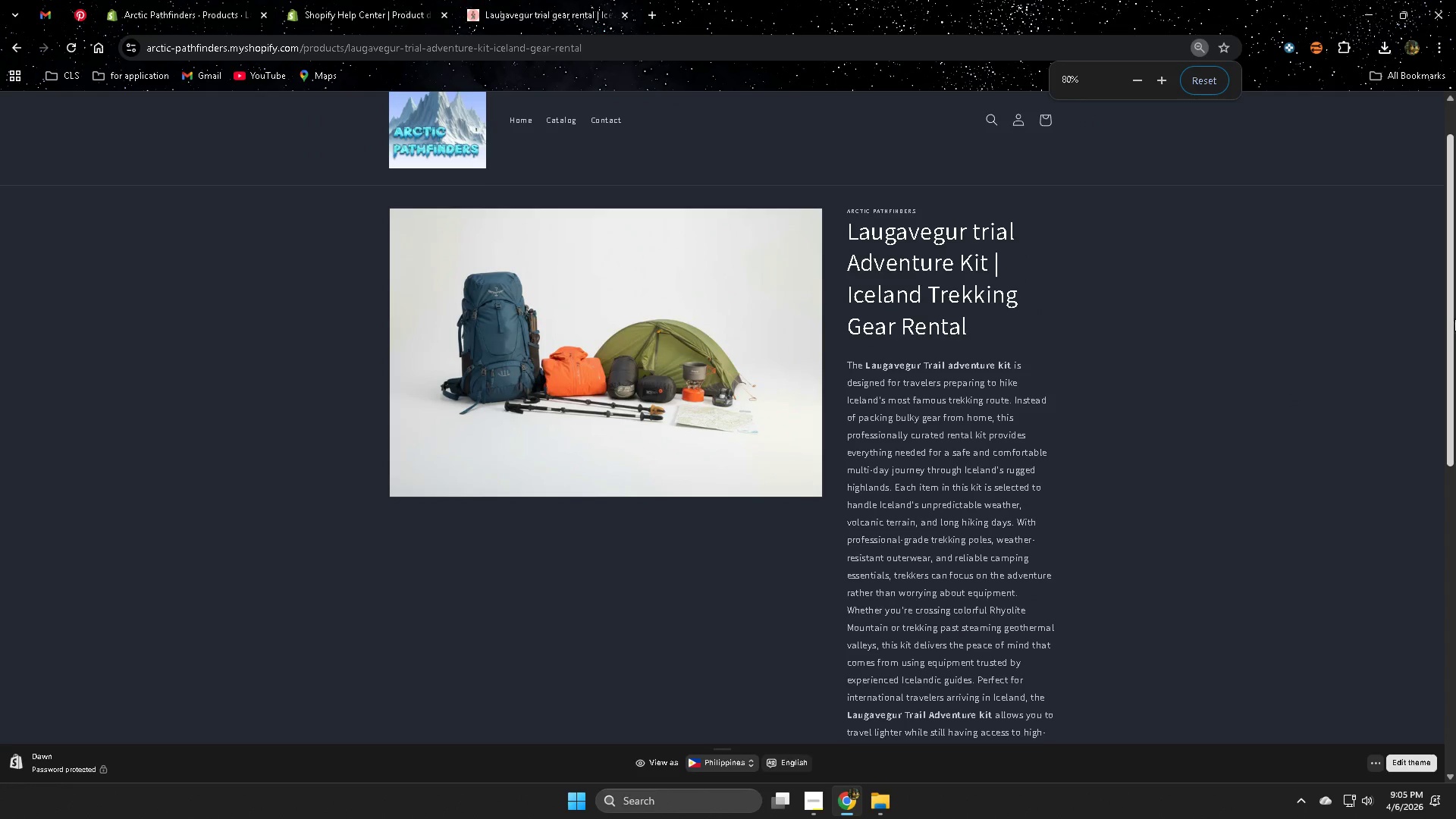 
scroll: coordinate [1309, 413], scroll_direction: down, amount: 1.0
 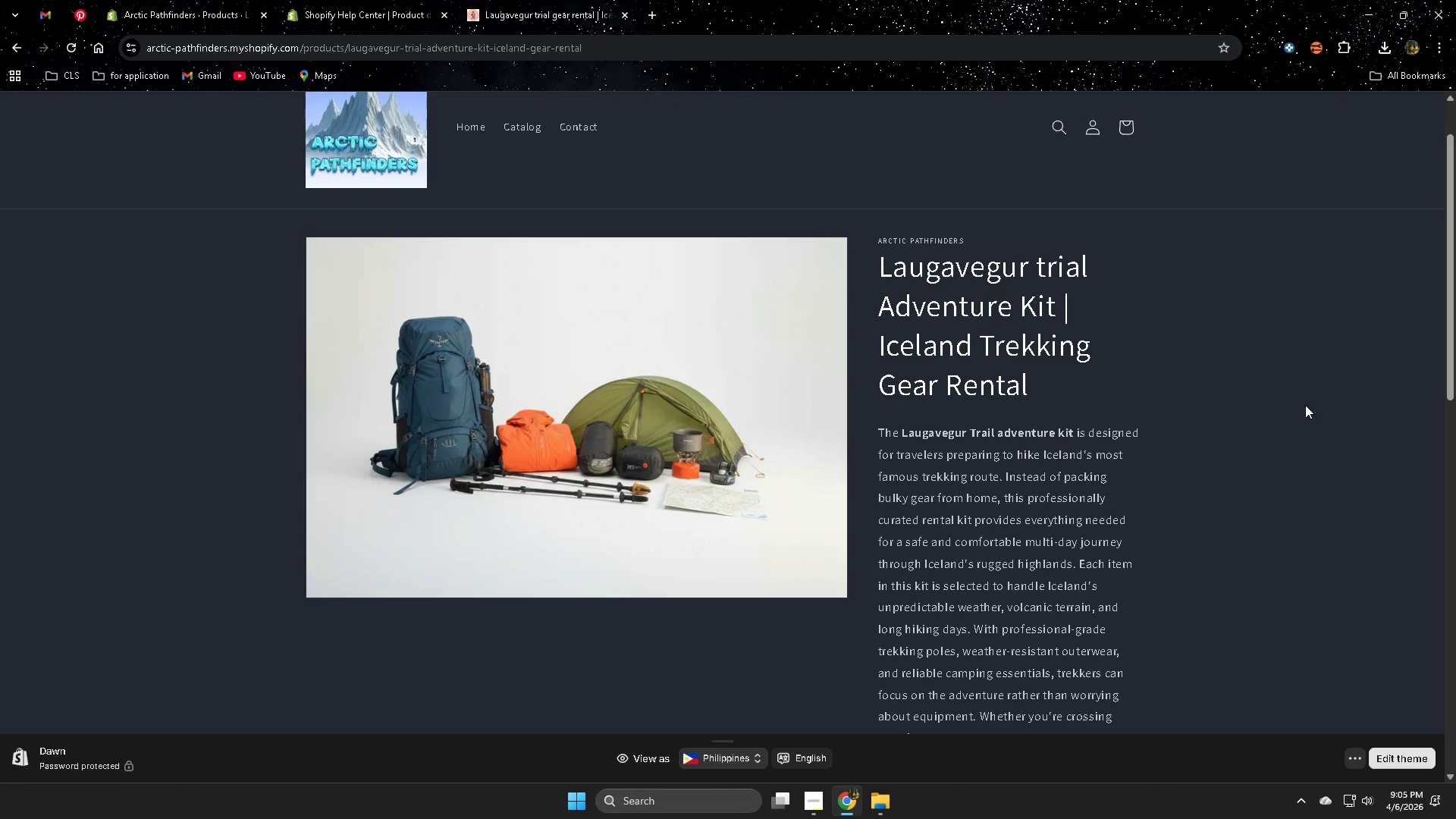 
left_click_drag(start_coordinate=[1454, 318], to_coordinate=[1447, 347])
 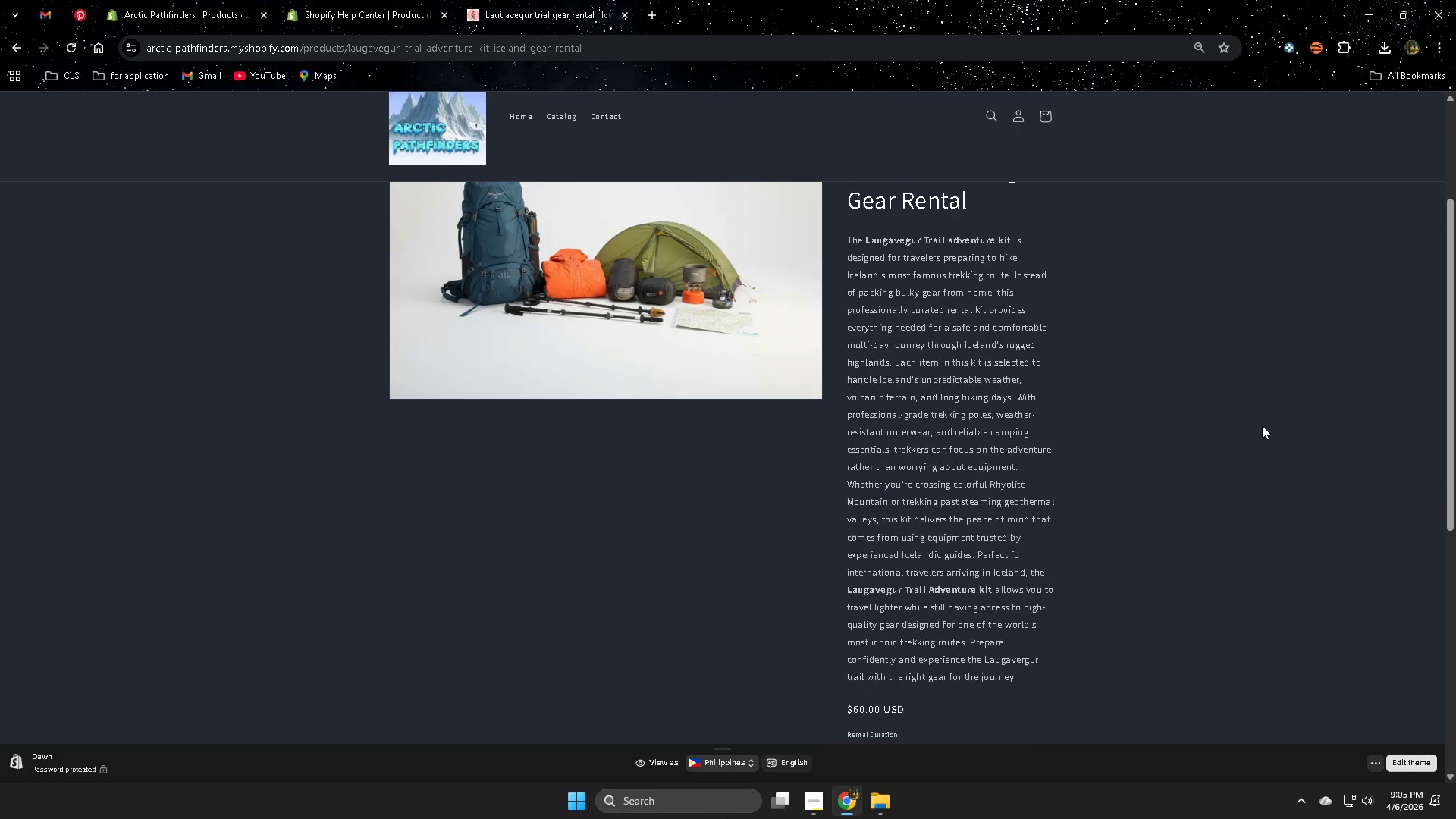 
scroll: coordinate [1262, 425], scroll_direction: down, amount: 2.0
 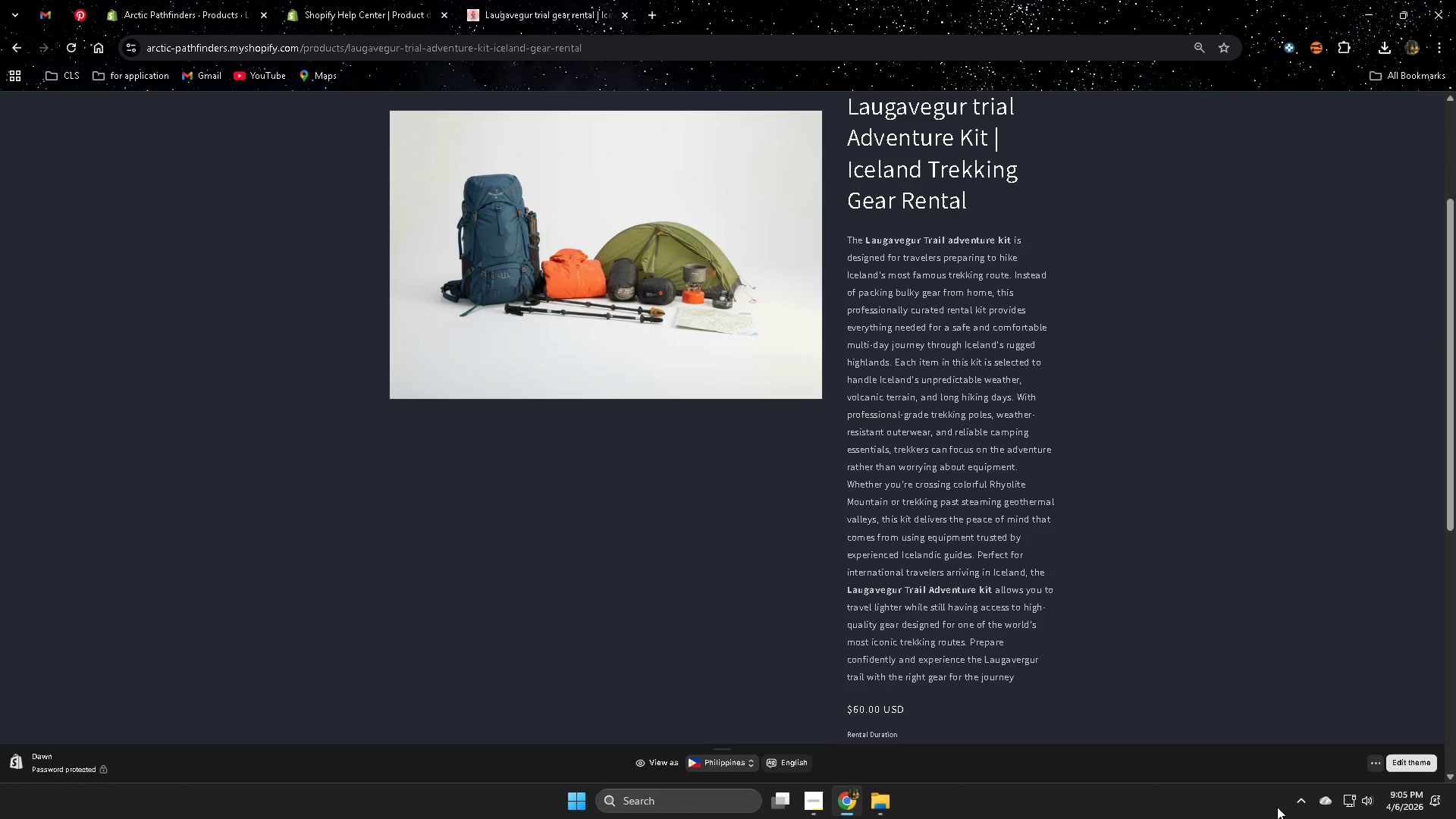 
left_click([1364, 726])
 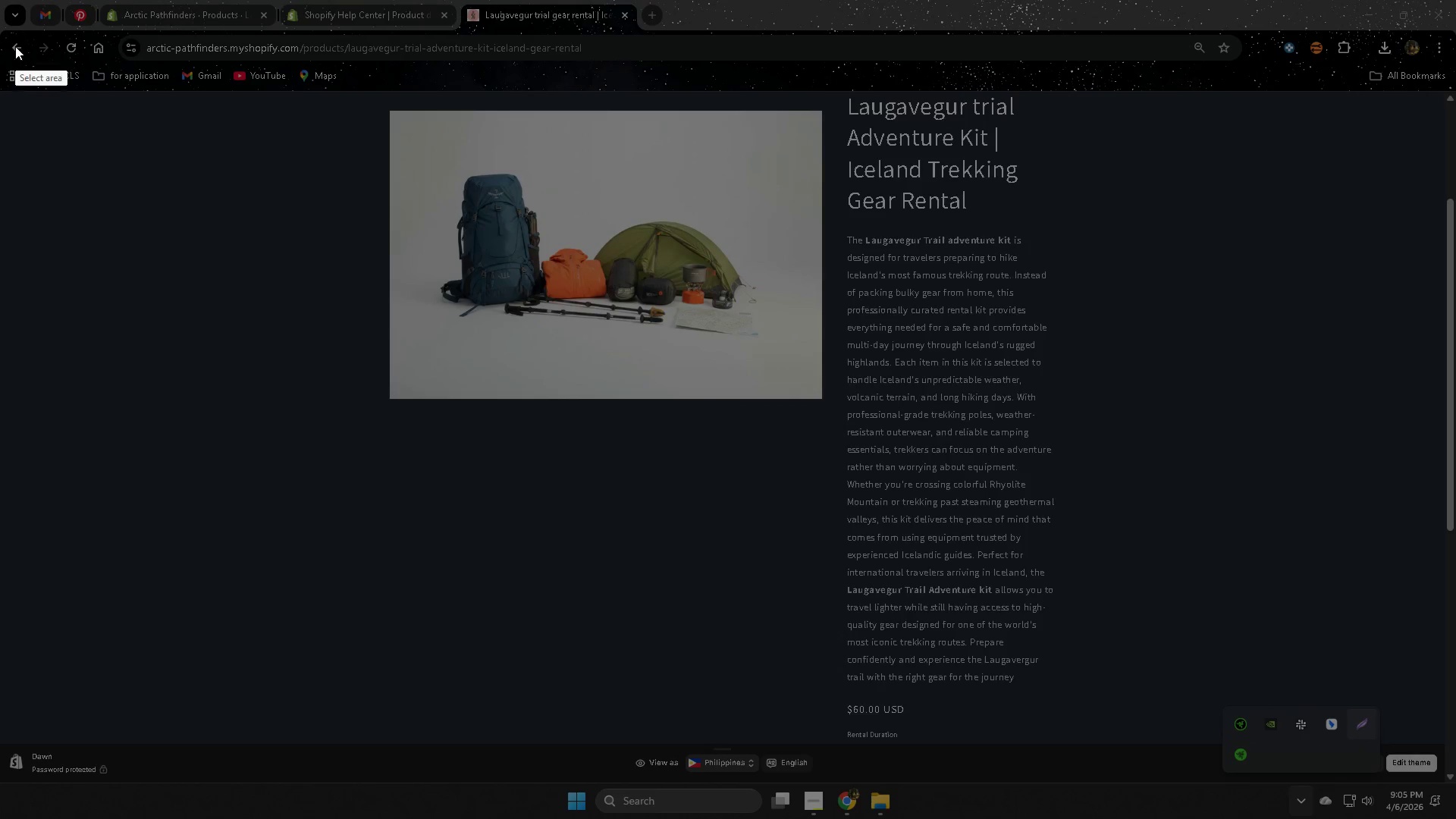 
left_click_drag(start_coordinate=[10, 36], to_coordinate=[1221, 779])
 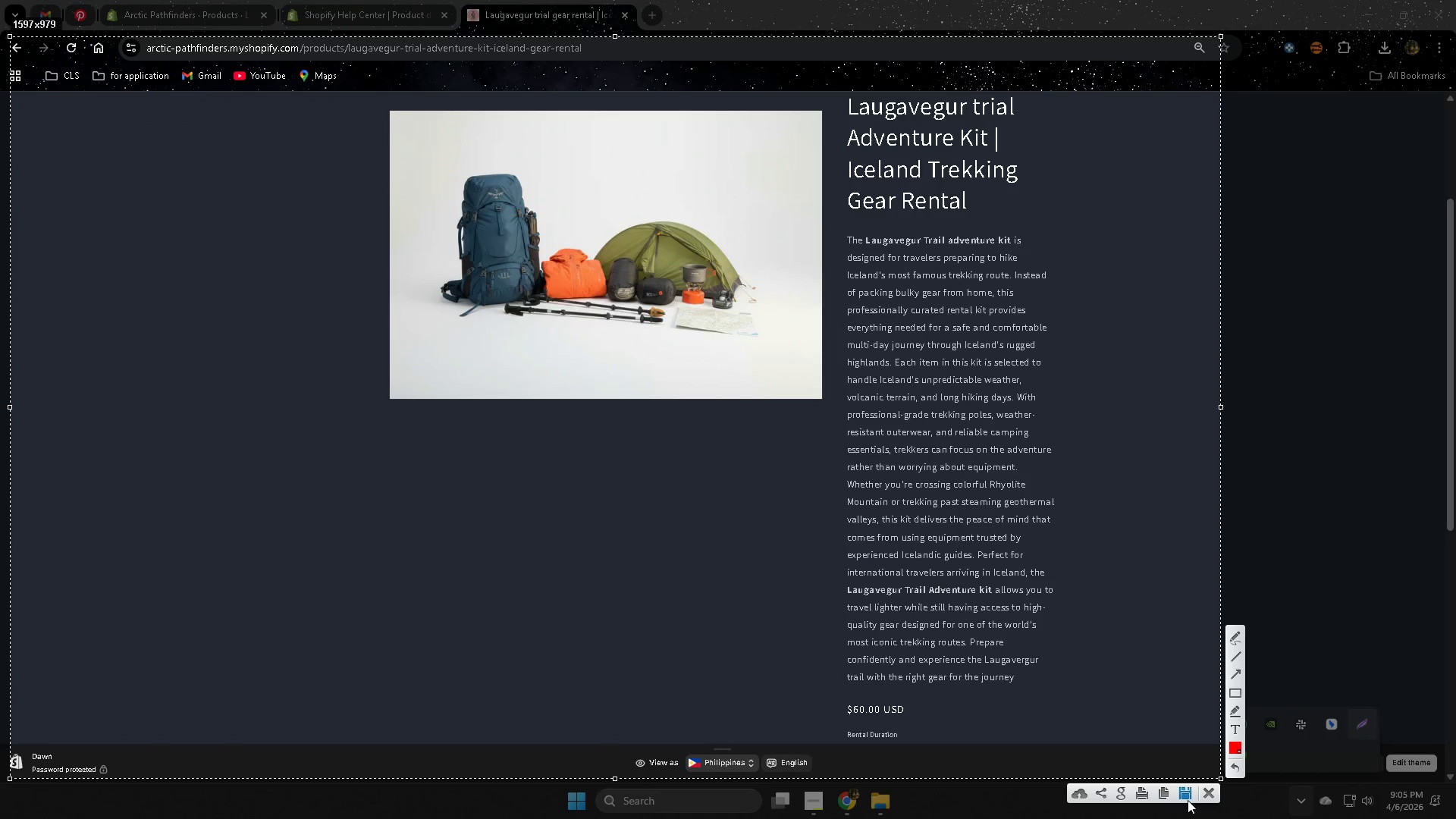 
left_click([1189, 799])
 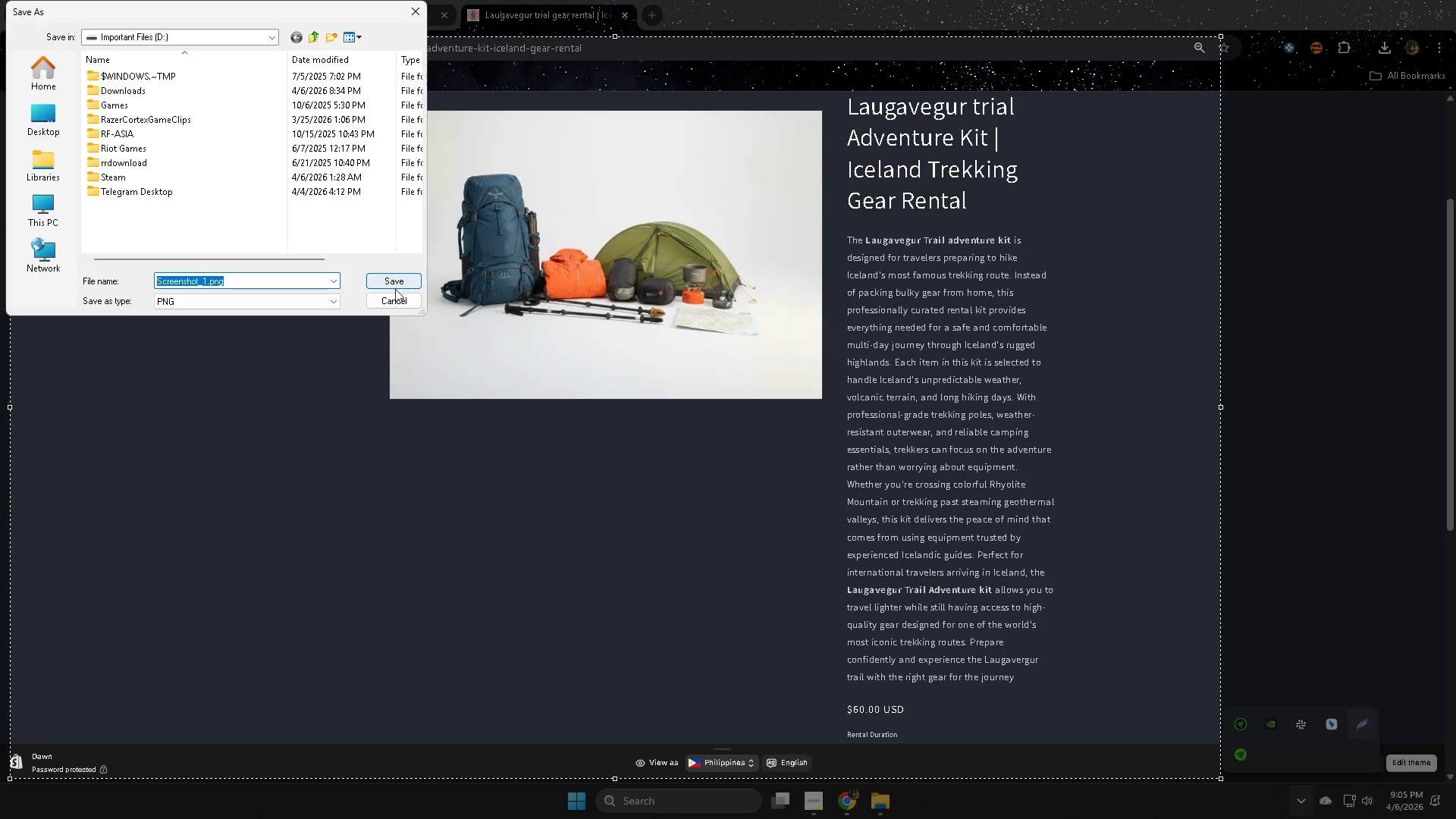 
left_click([393, 284])
 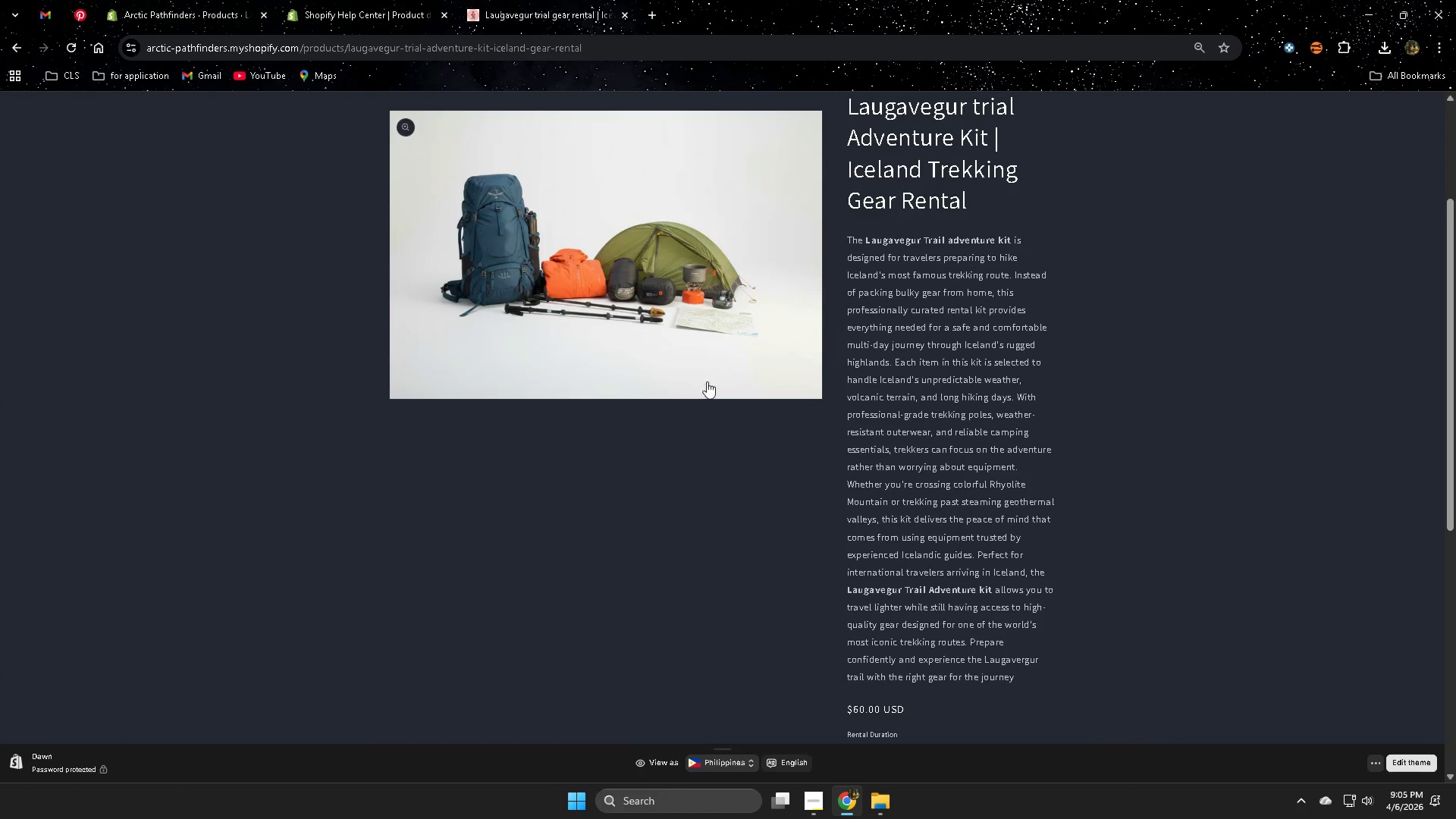 
hold_key(key=ControlLeft, duration=1.5)
 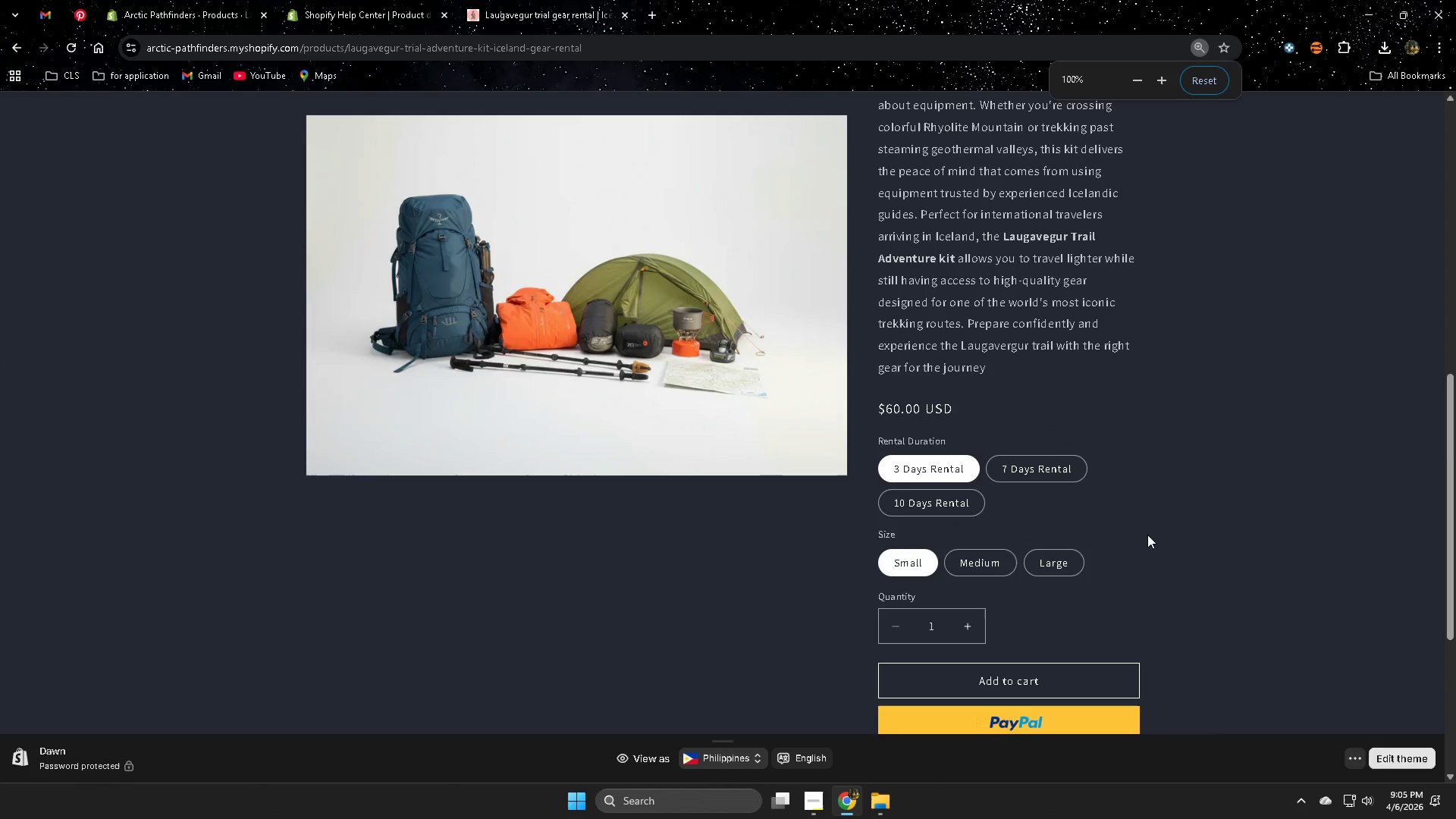 
key(Control+ControlLeft)